 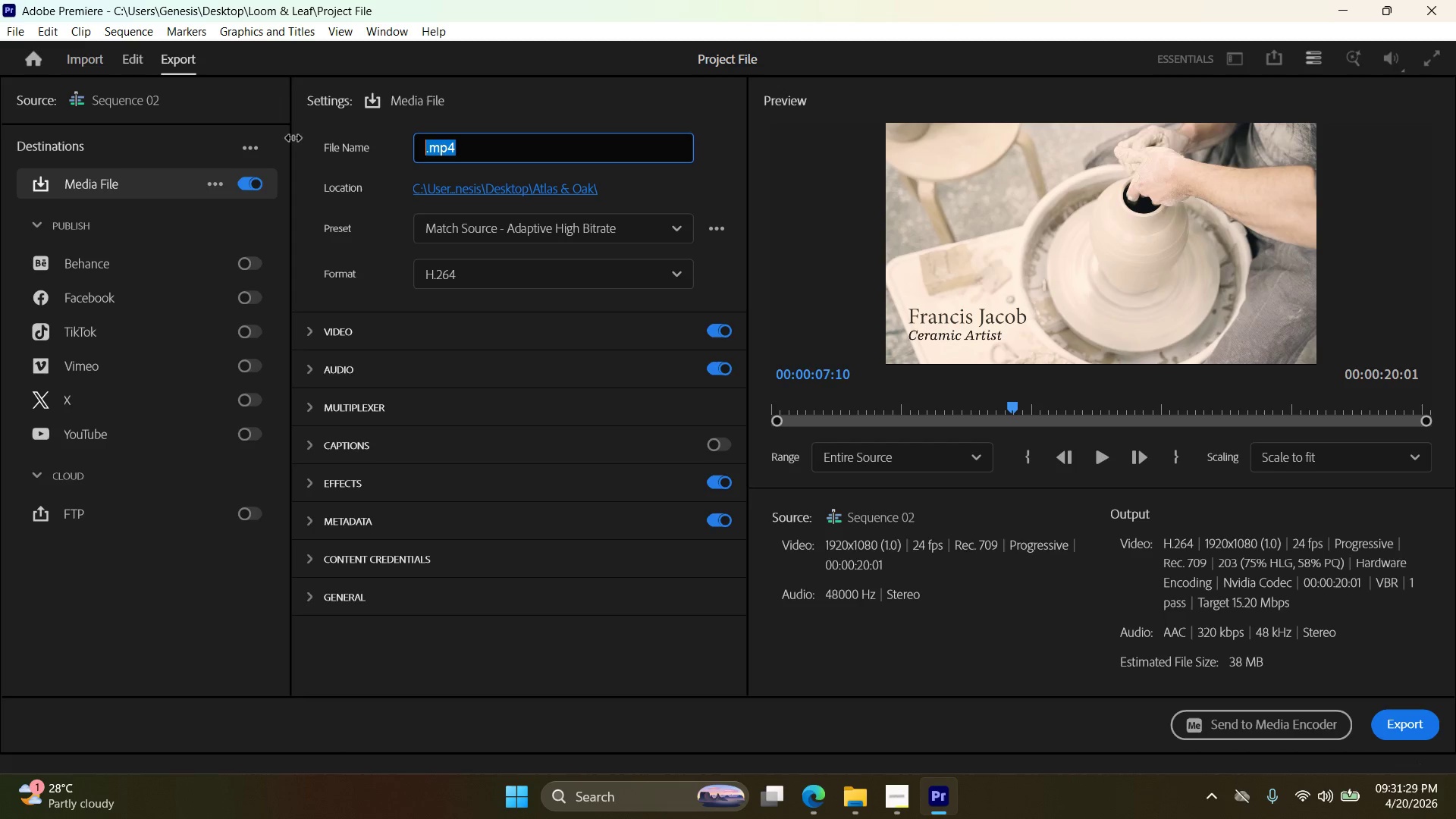 
key(Control+ControlLeft)
 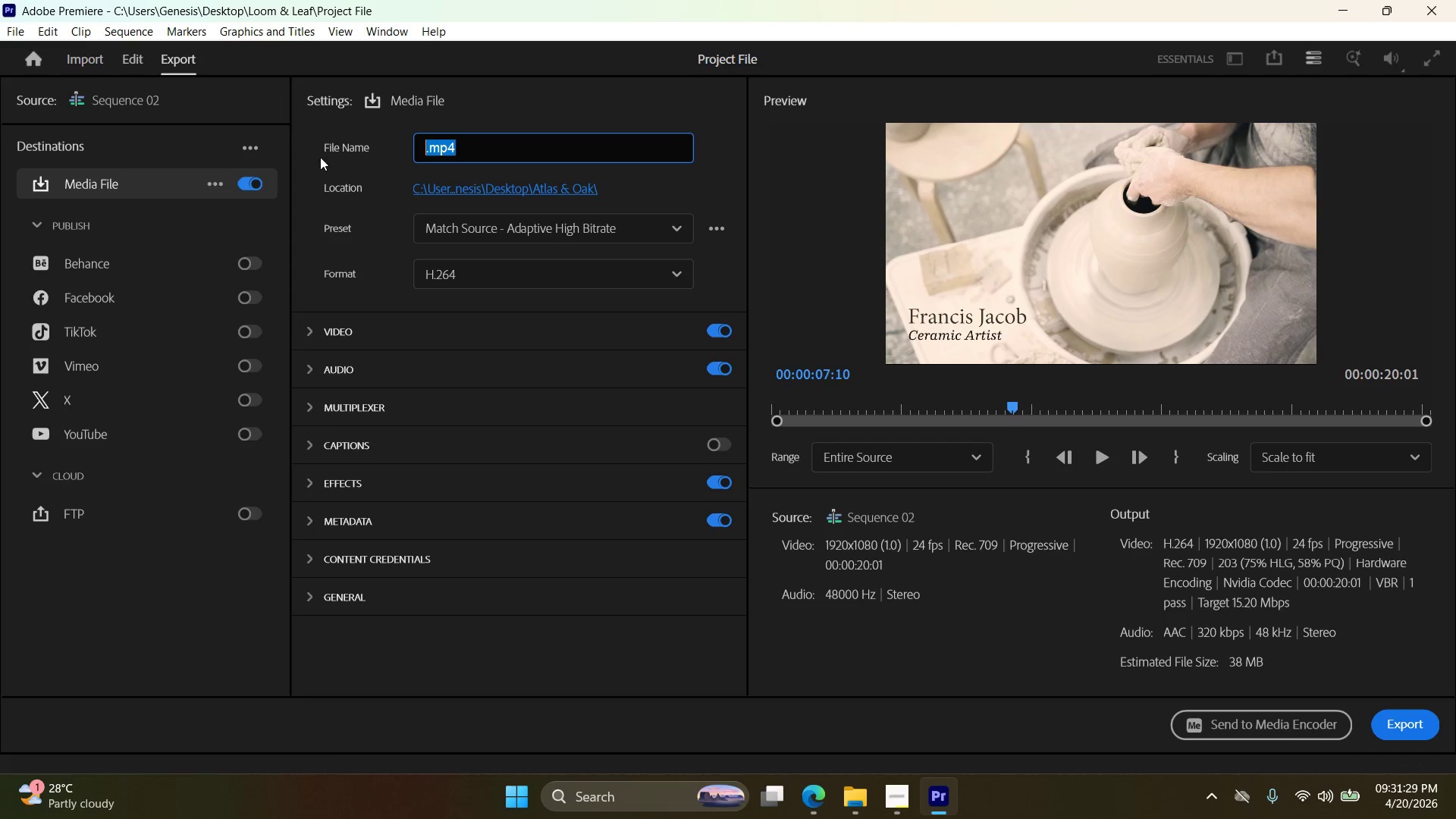 
key(Control+V)
 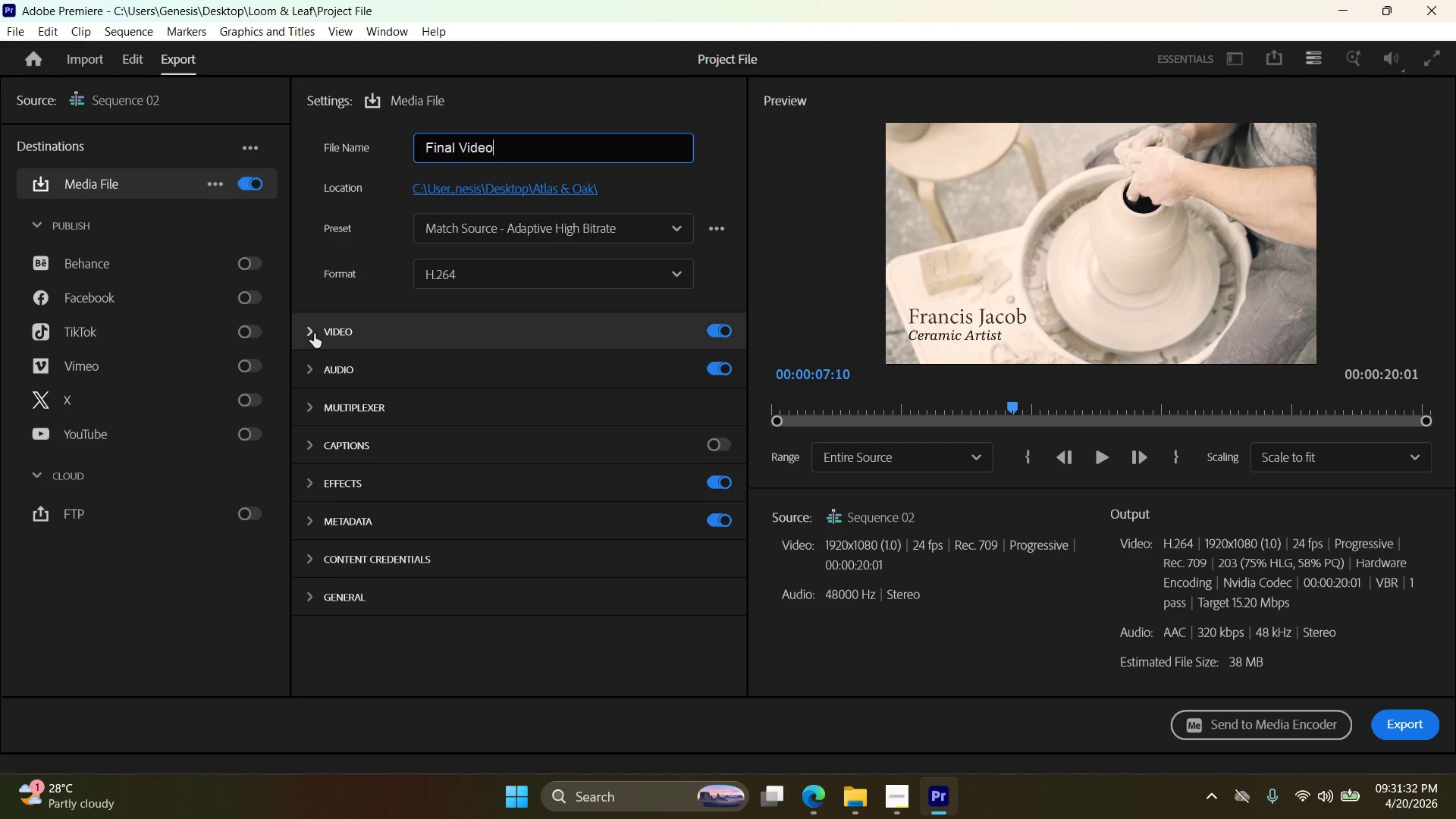 
left_click([312, 333])
 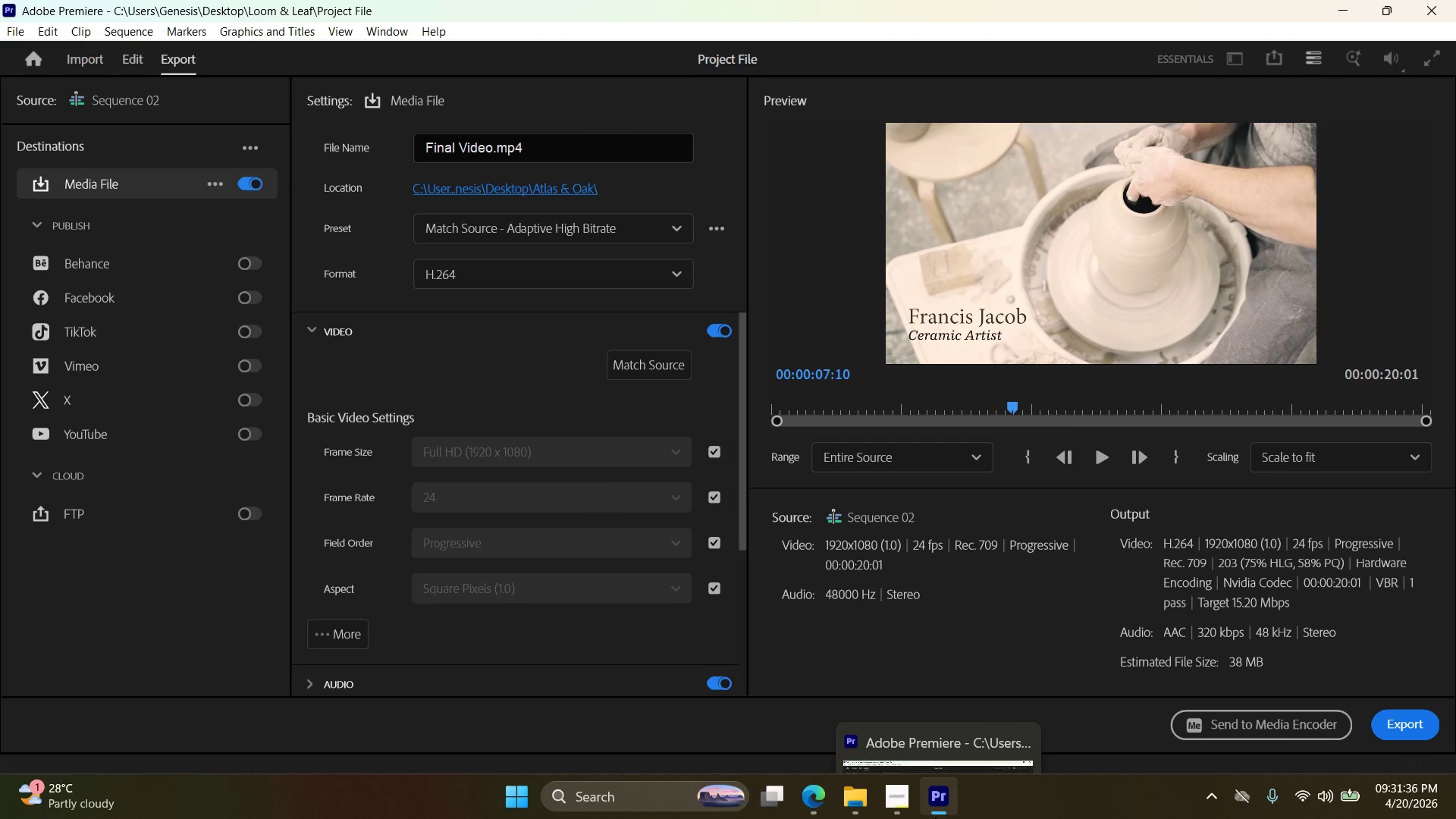 
wait(9.09)
 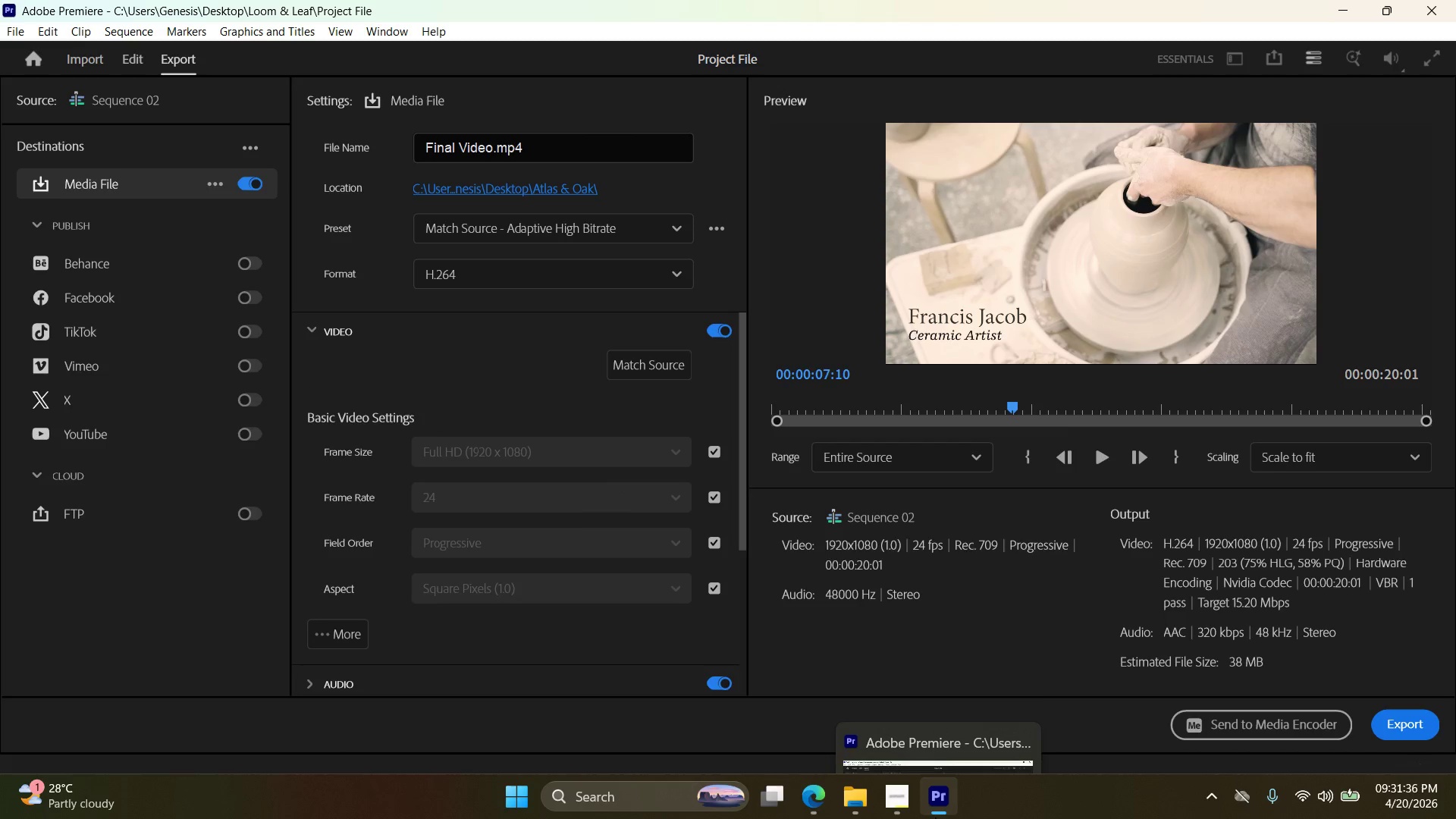 
left_click([1423, 721])
 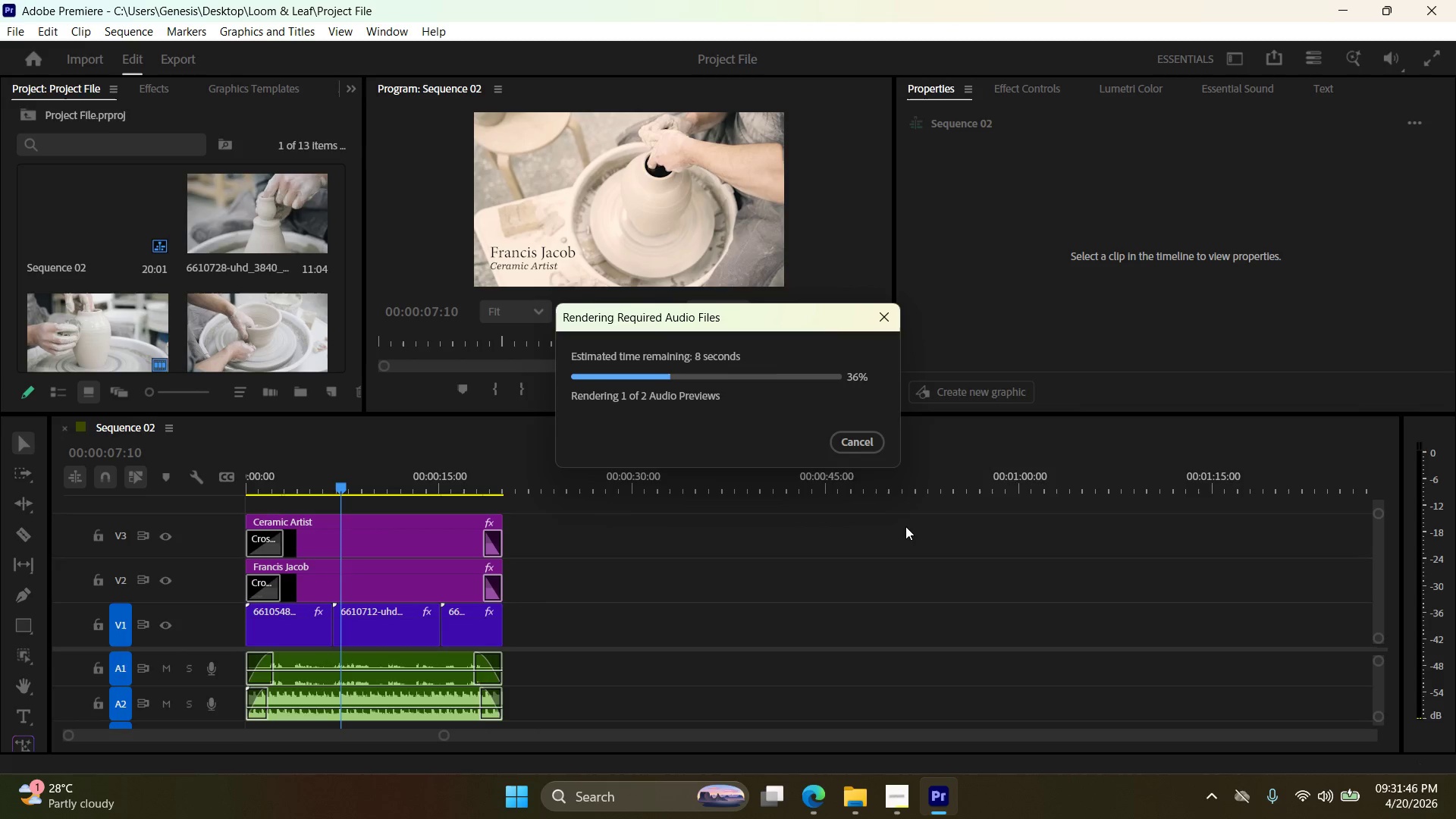 
wait(6.84)
 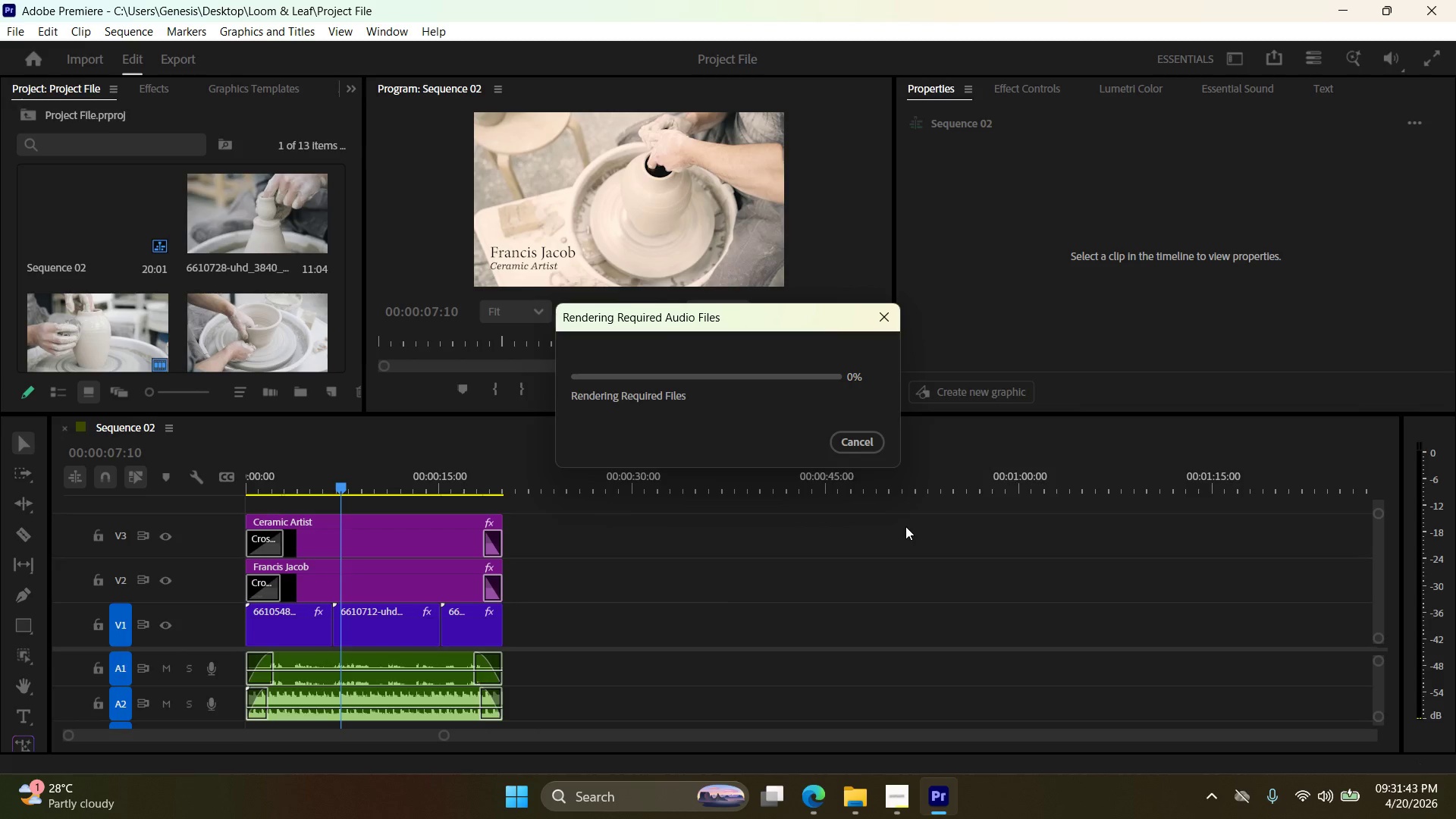 
left_click([858, 801])
 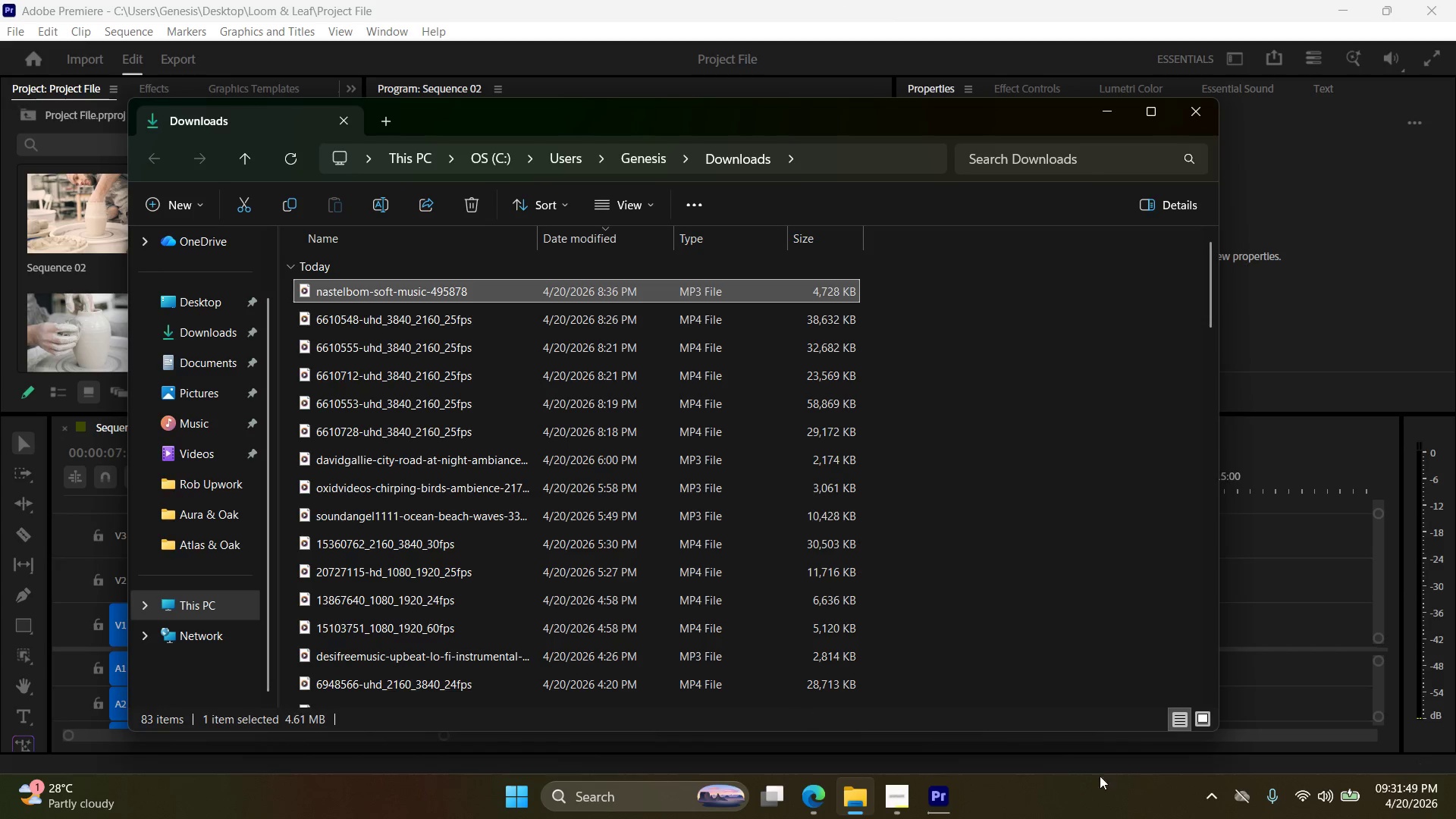 
left_click([1455, 812])
 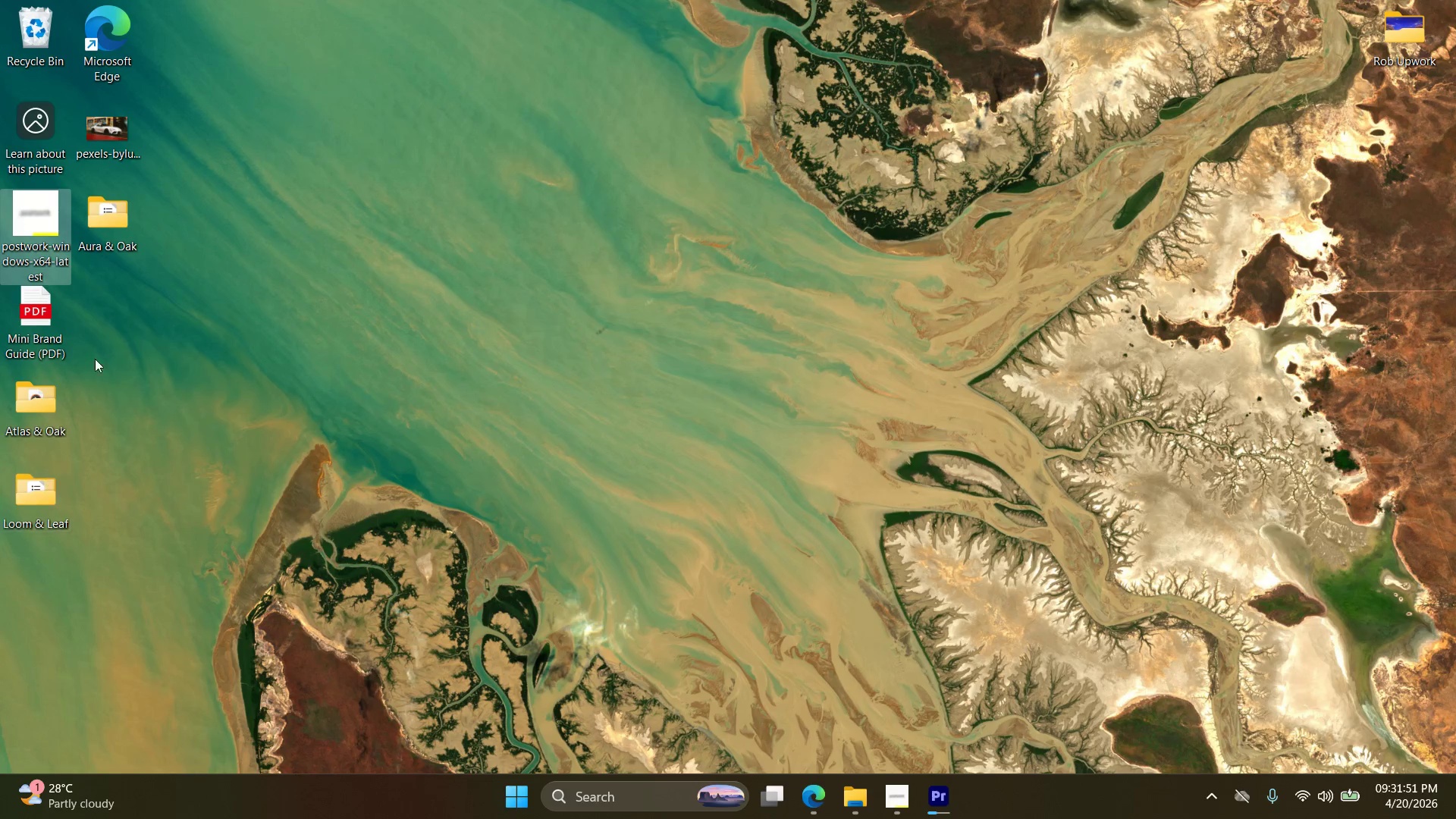 
double_click([106, 229])
 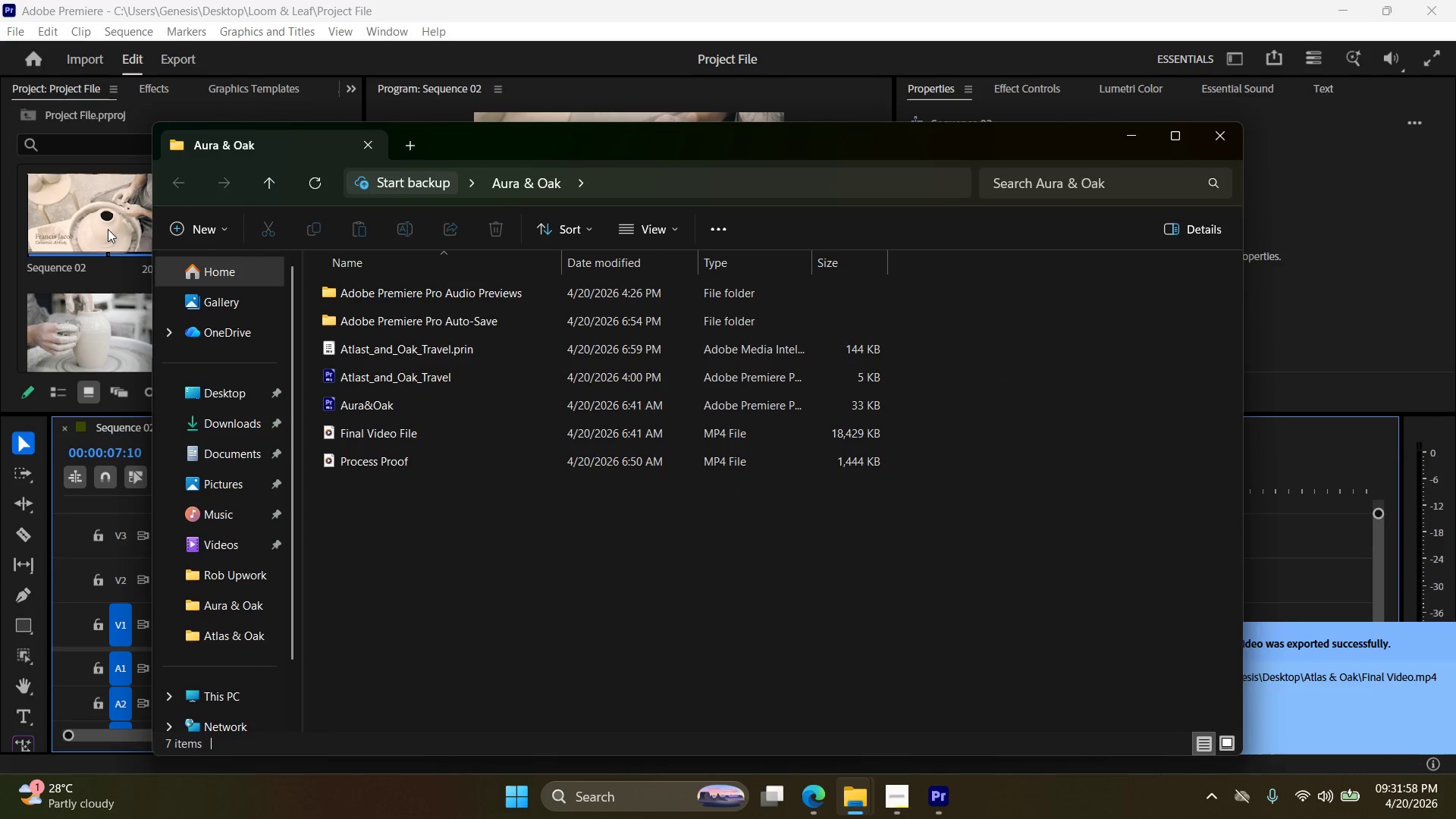 
wait(7.18)
 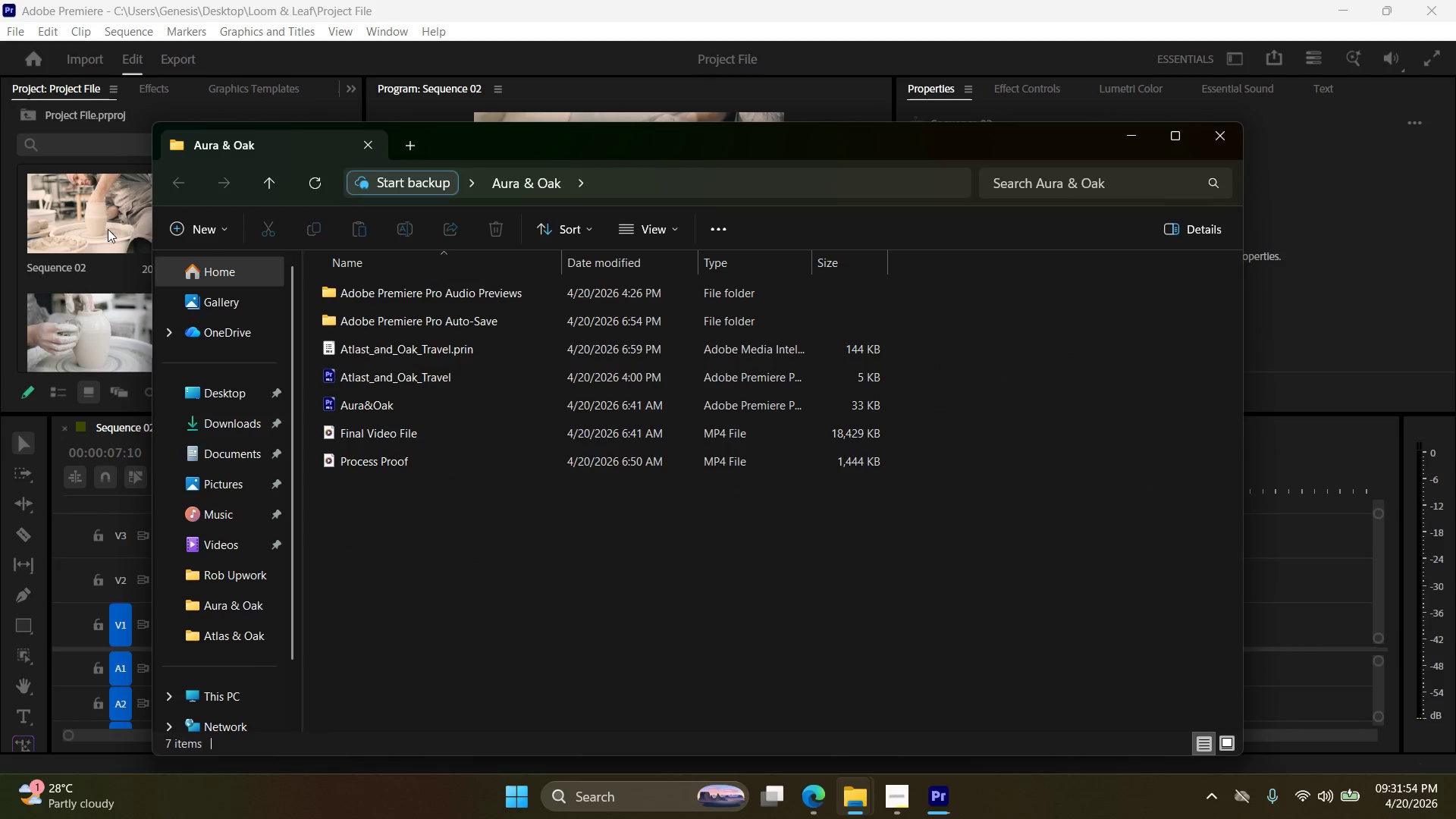 
mouse_move([381, 369])
 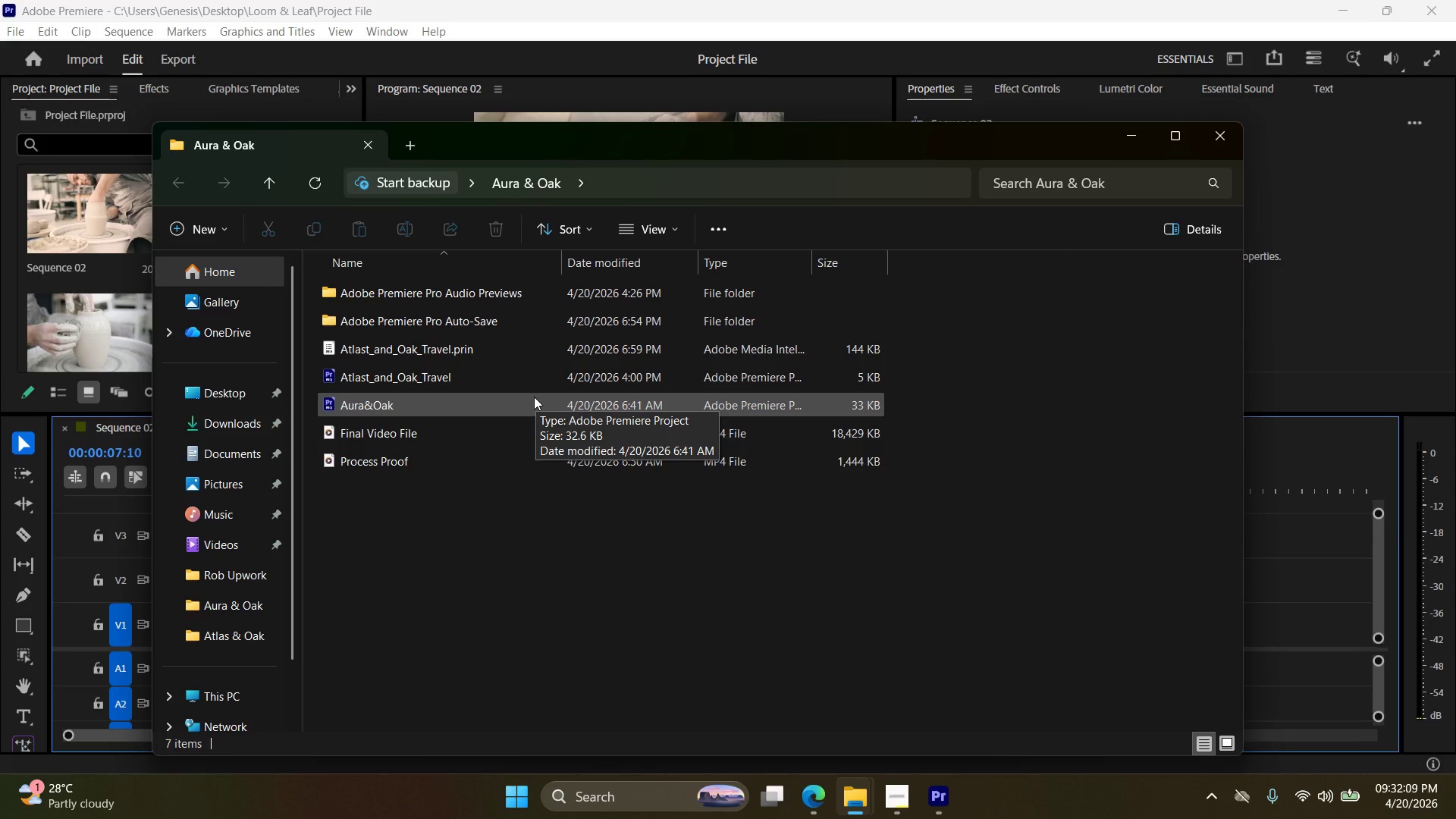 
wait(6.04)
 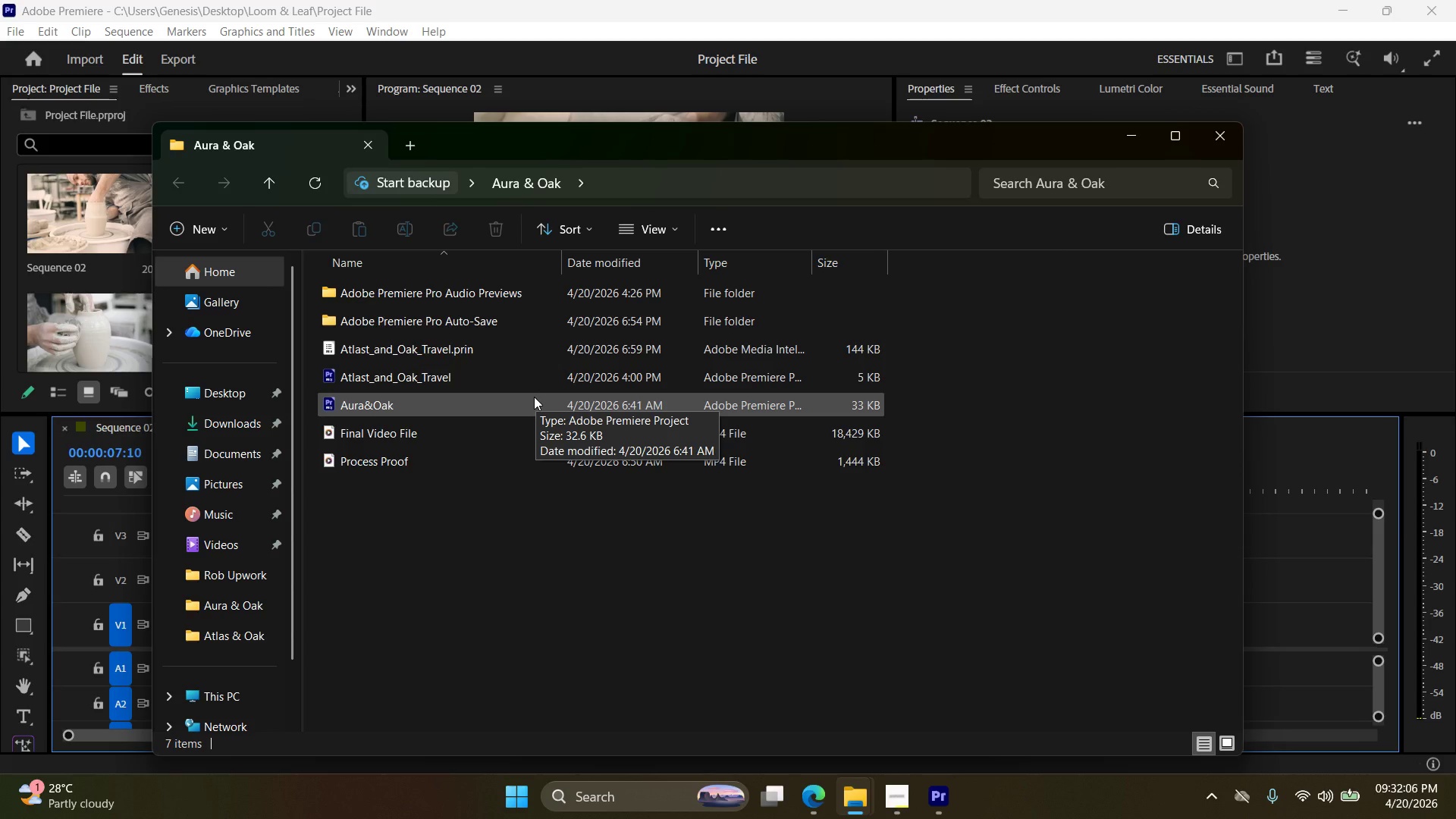 
mouse_move([571, 400])
 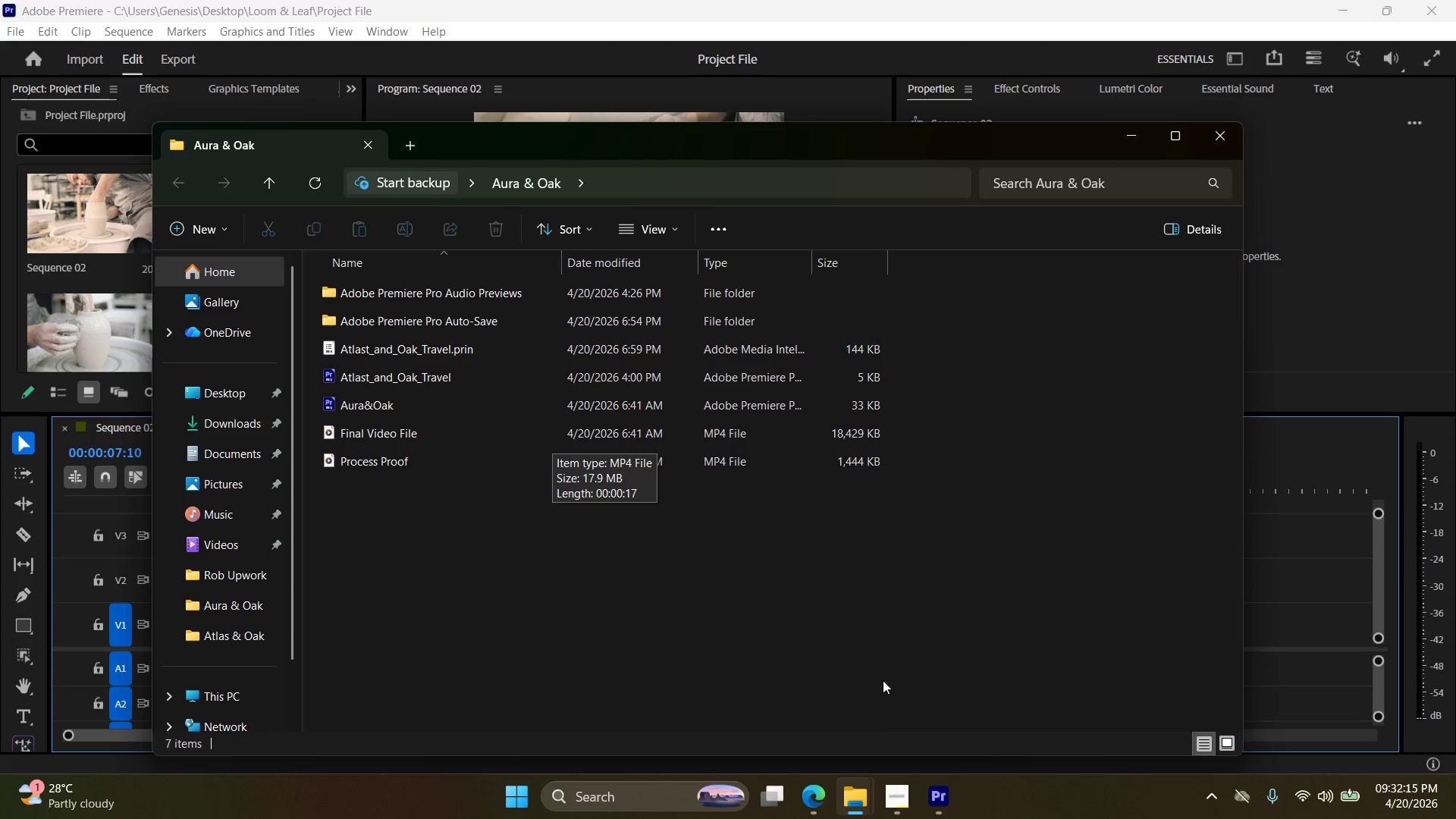 
left_click([937, 805])
 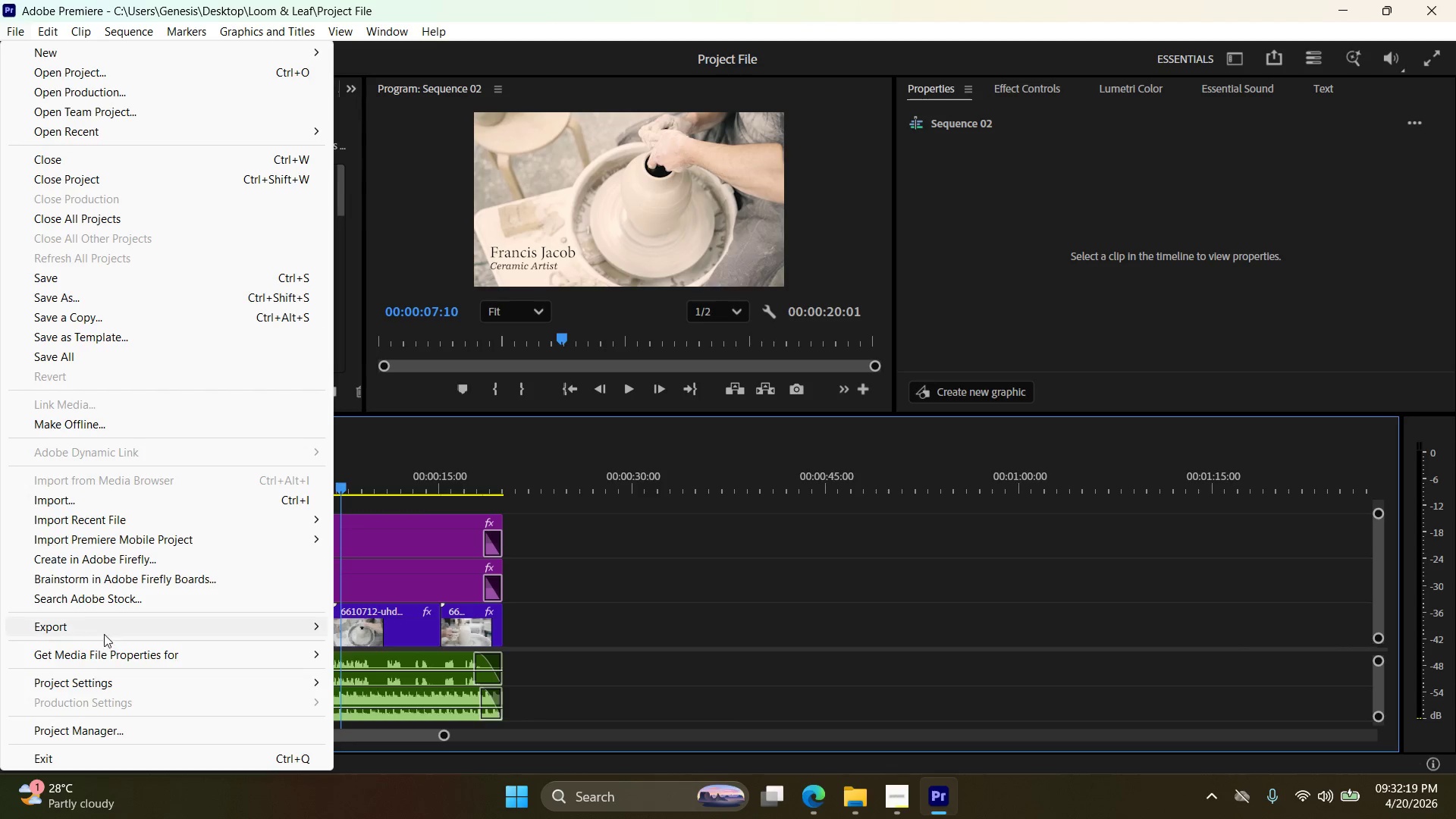 
left_click([457, 413])
 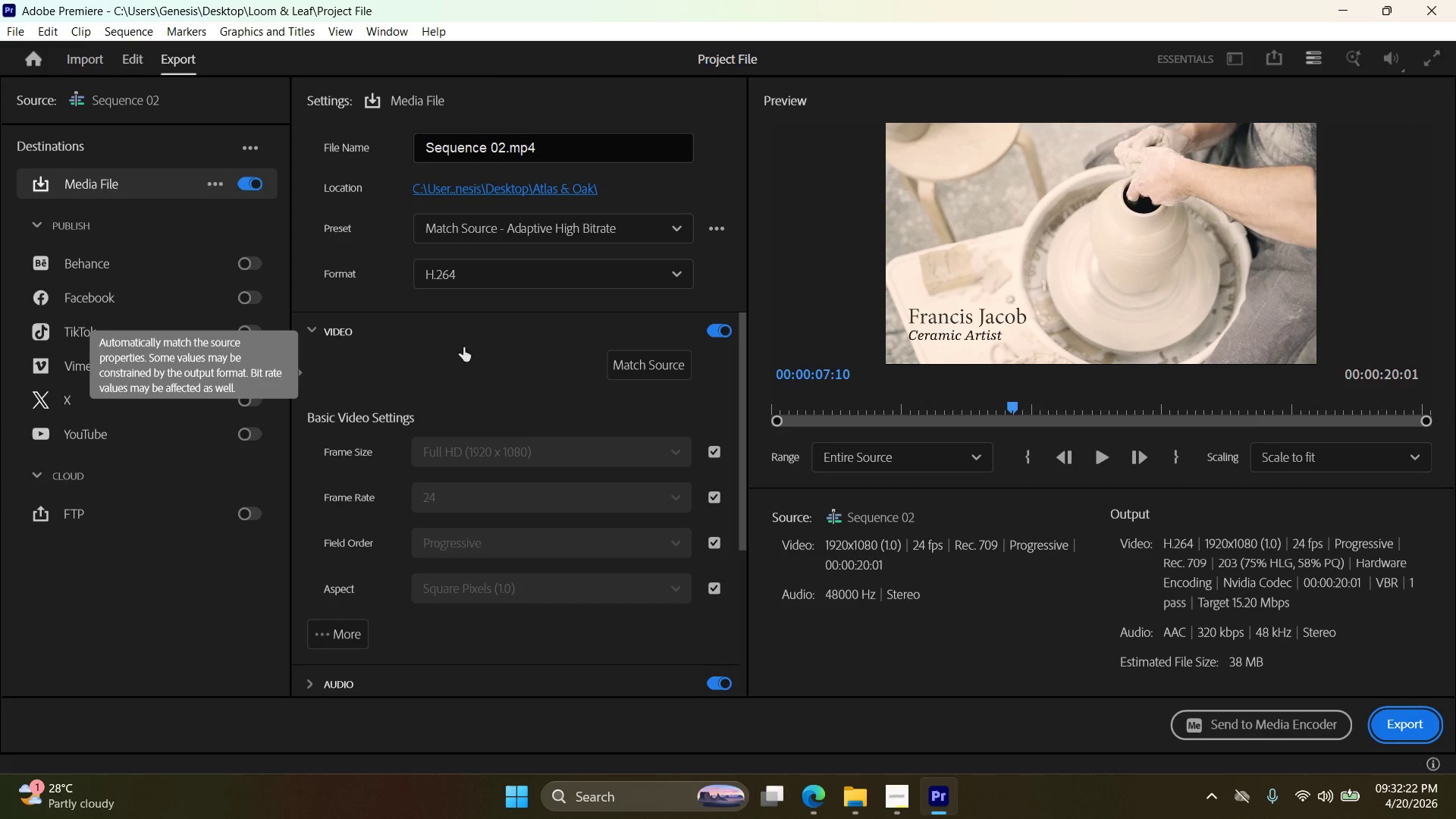 
left_click([532, 186])
 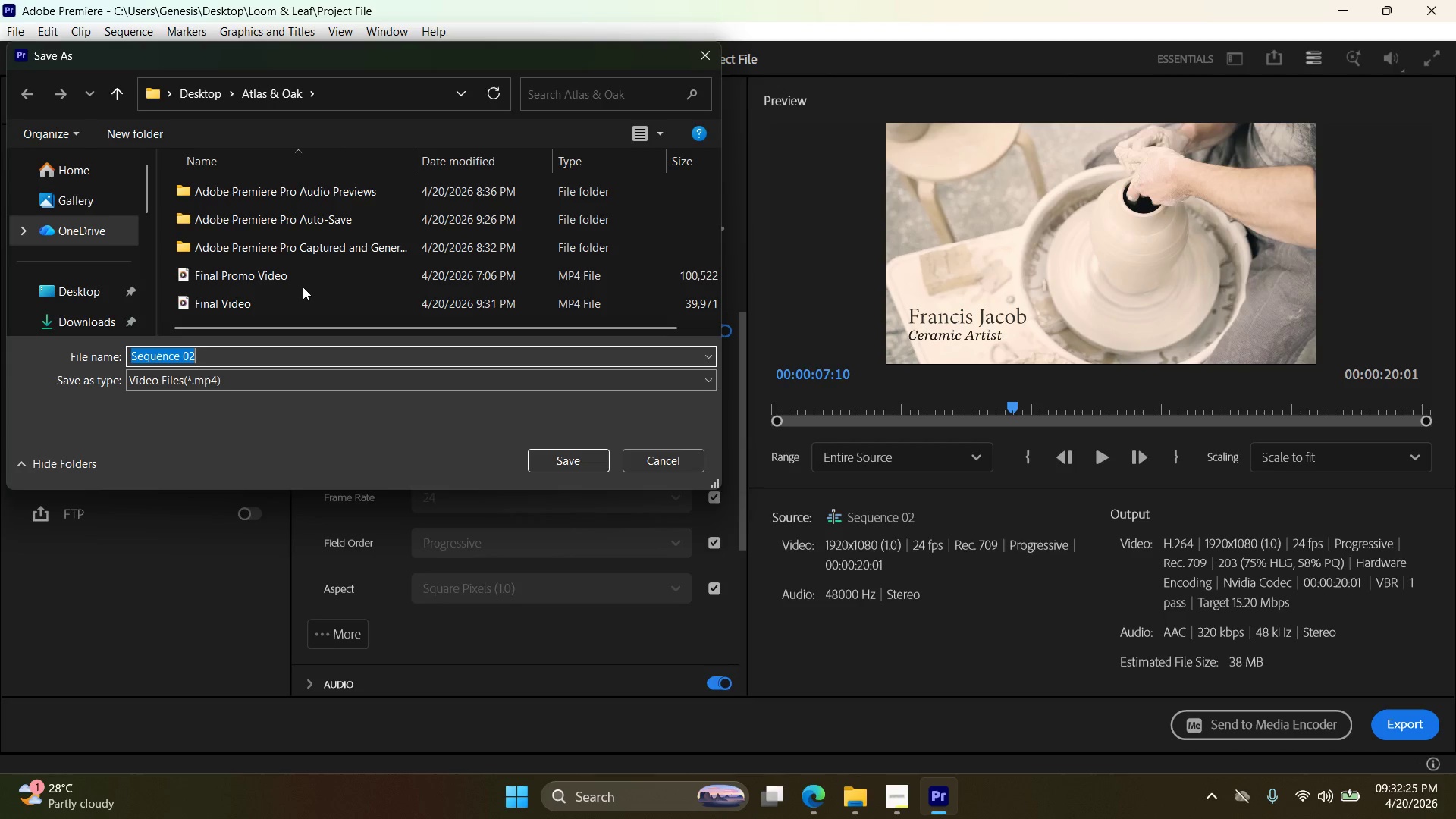 
scroll: coordinate [215, 246], scroll_direction: up, amount: 3.0
 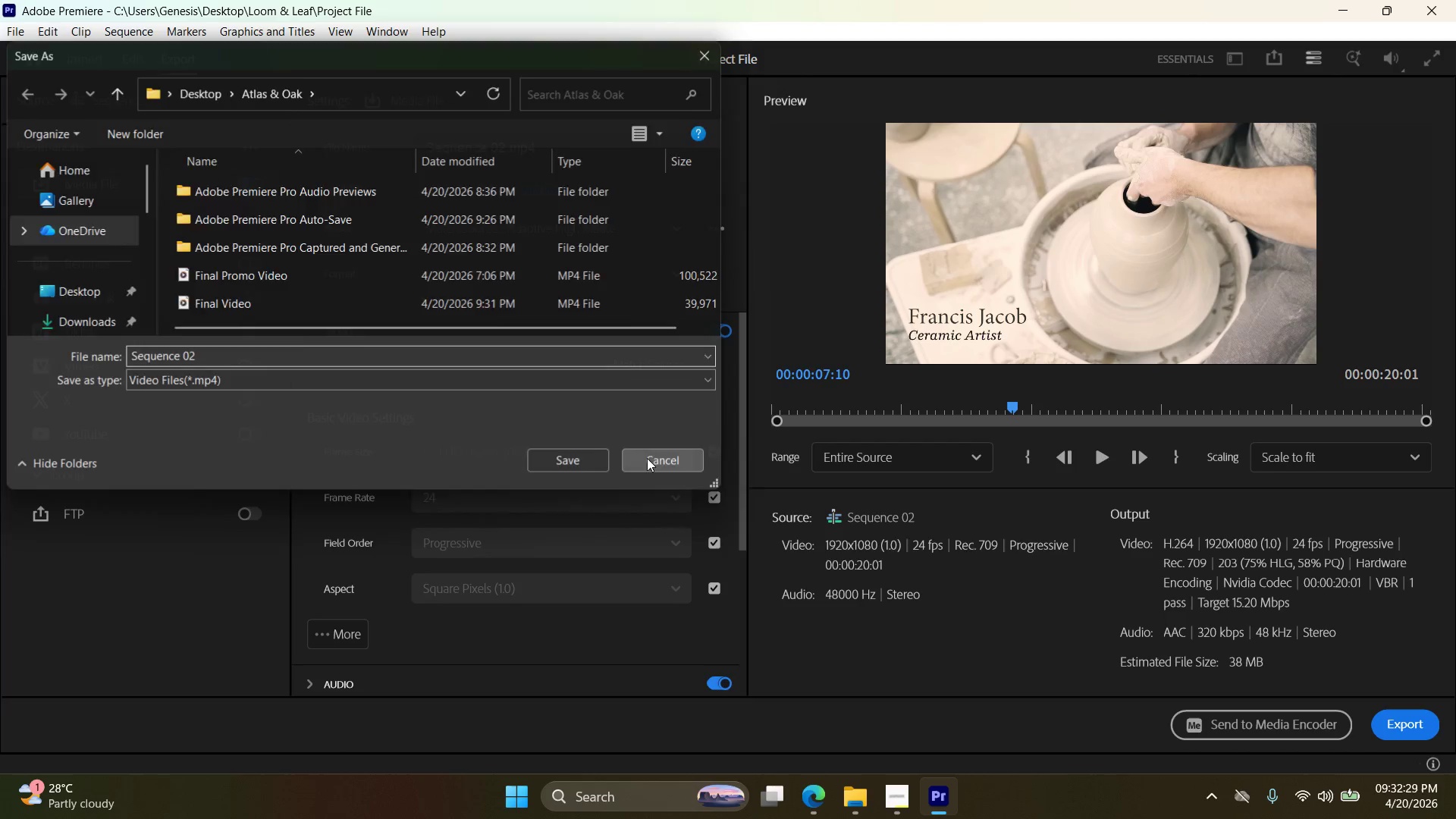 
left_click([862, 795])
 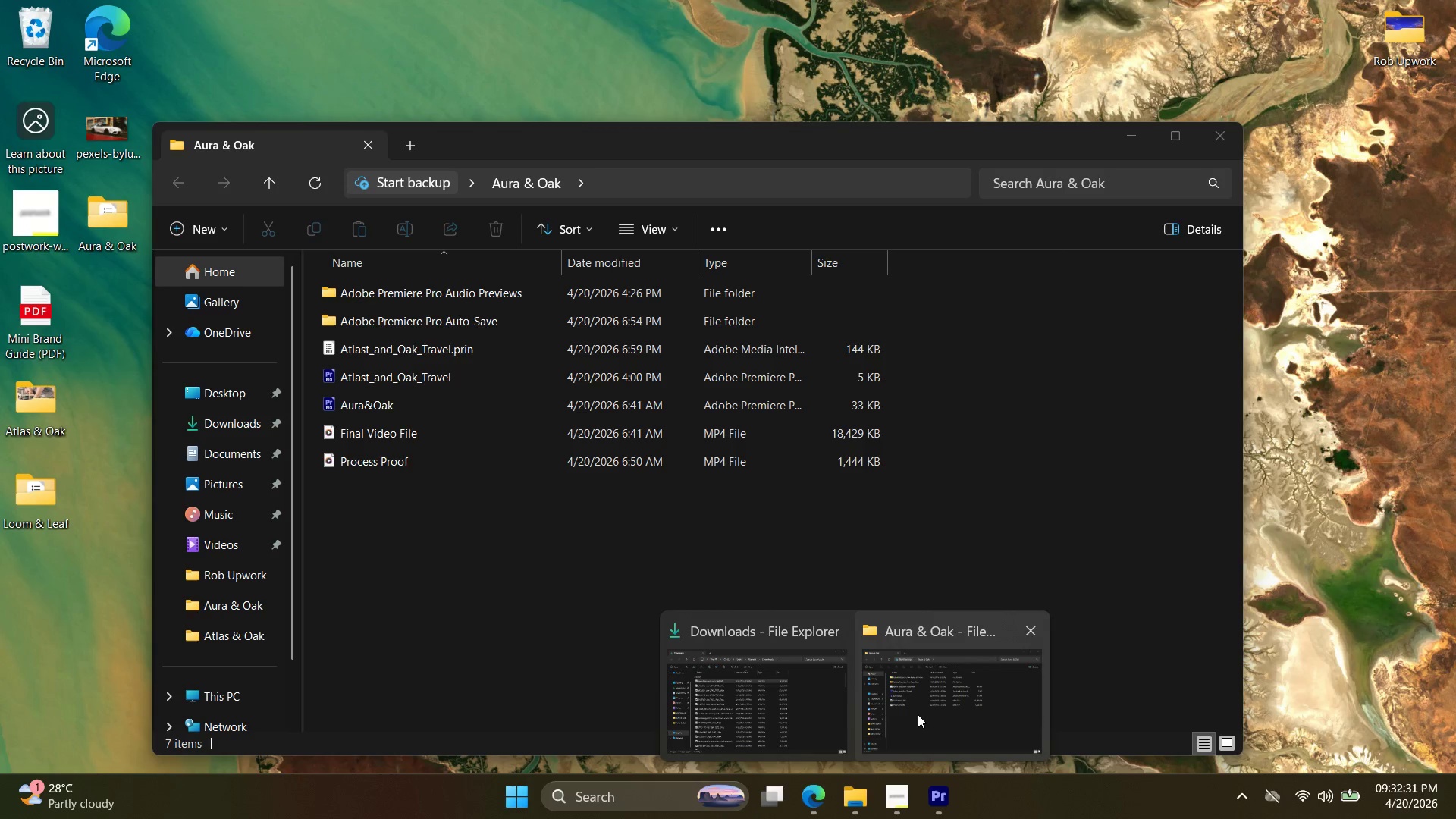 
left_click([918, 714])
 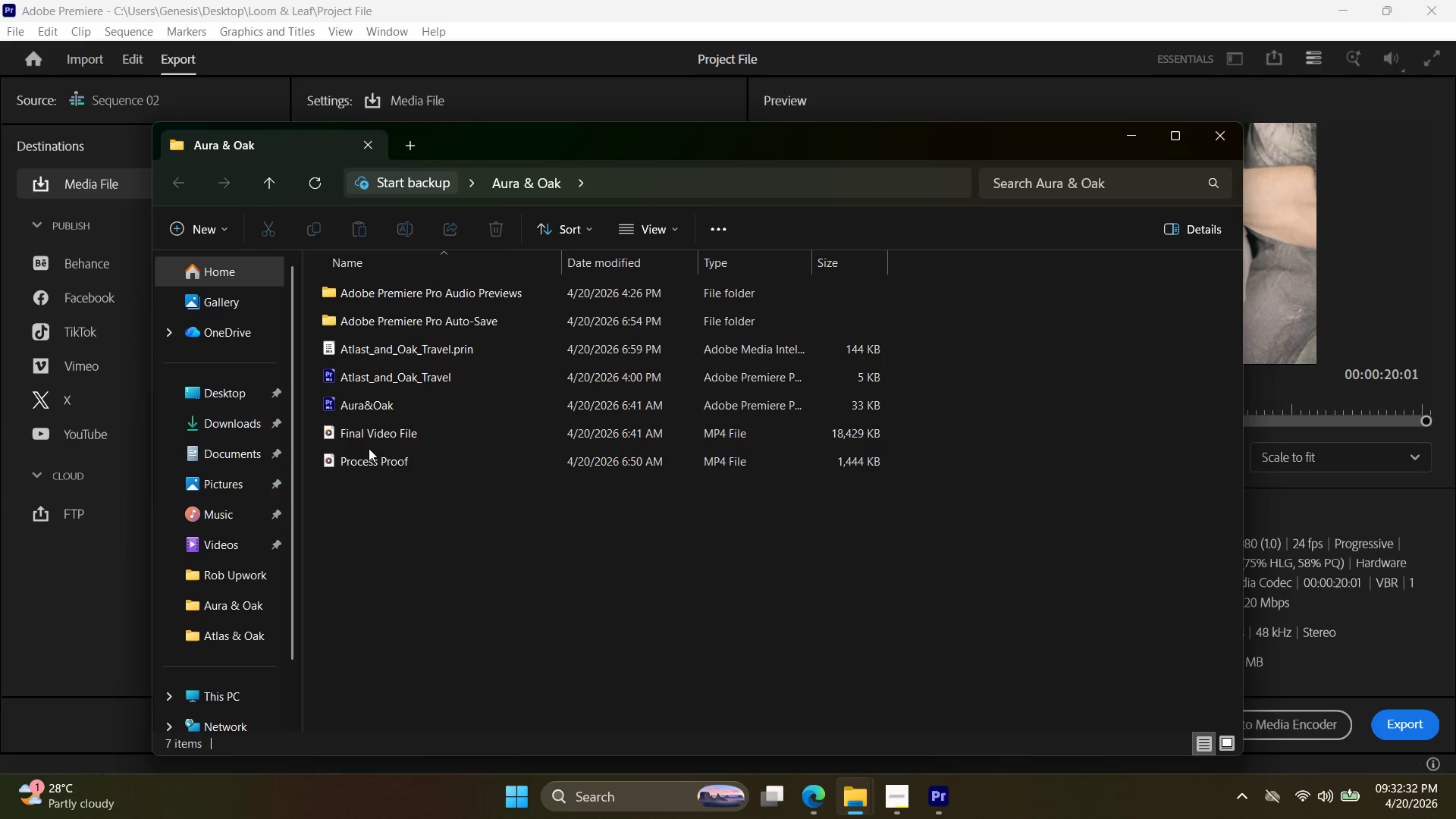 
mouse_move([376, 452])
 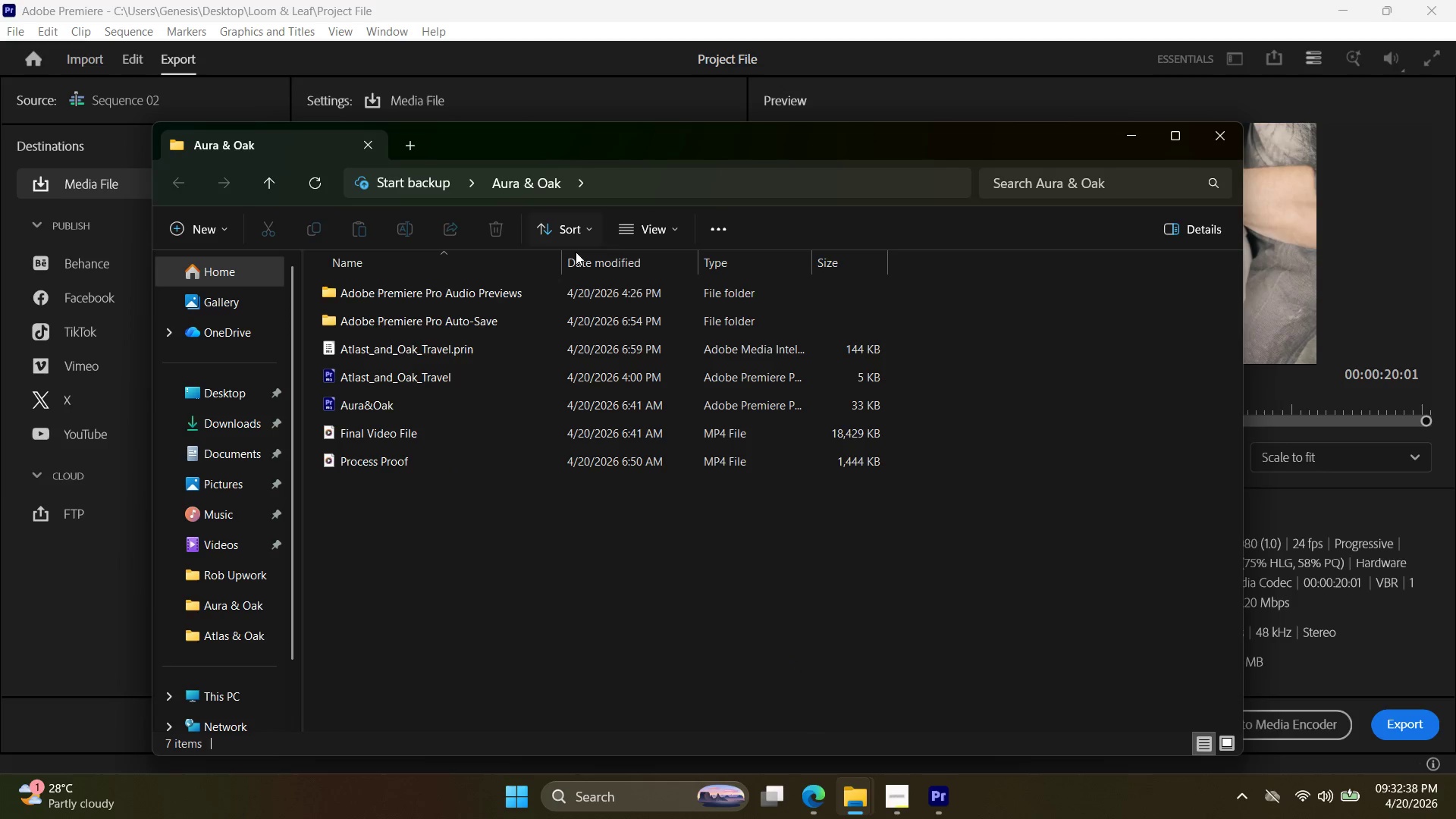 
double_click([1455, 818])
 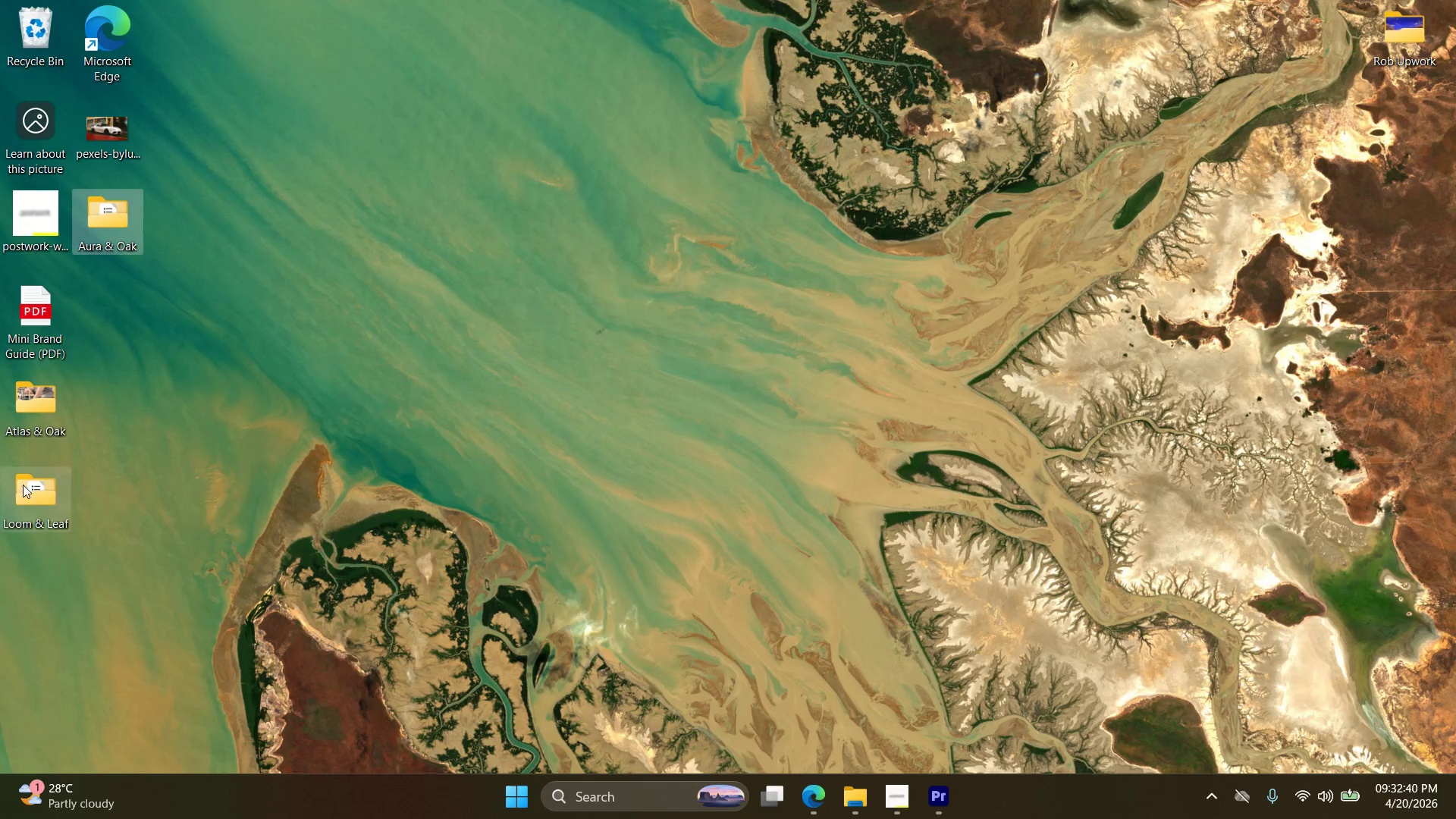 
left_click([23, 485])
 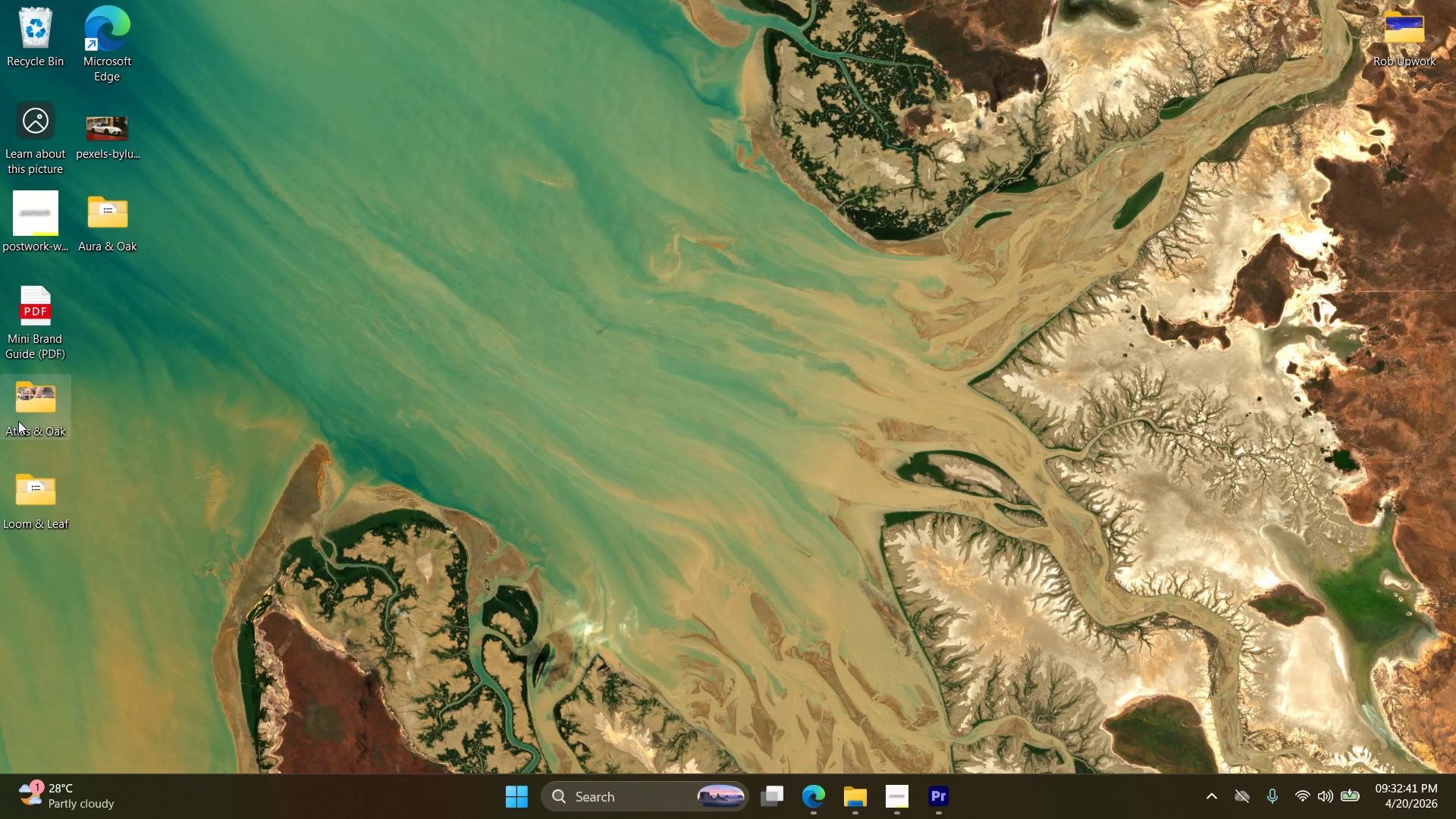 
double_click([18, 421])
 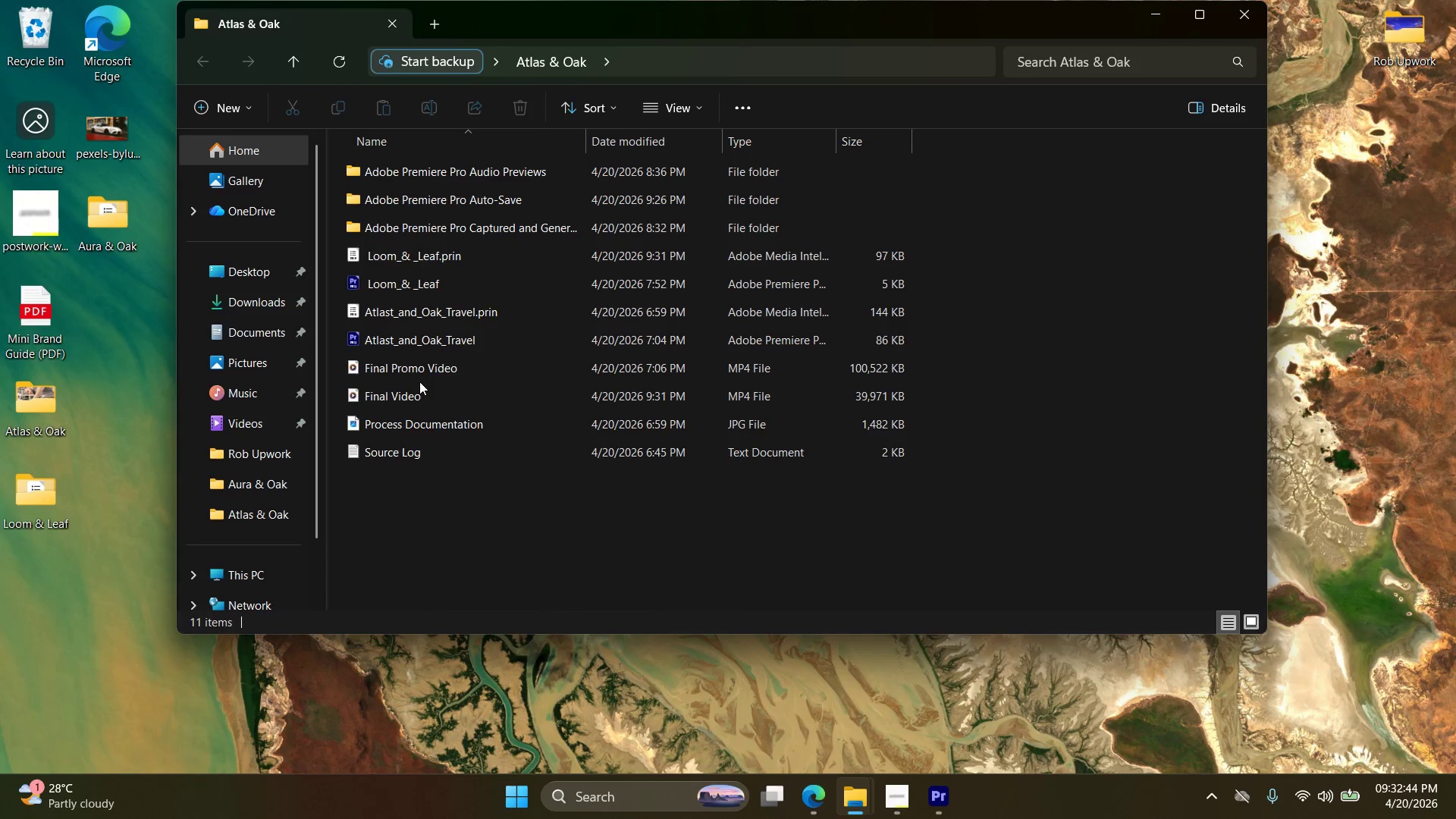 
left_click([422, 394])
 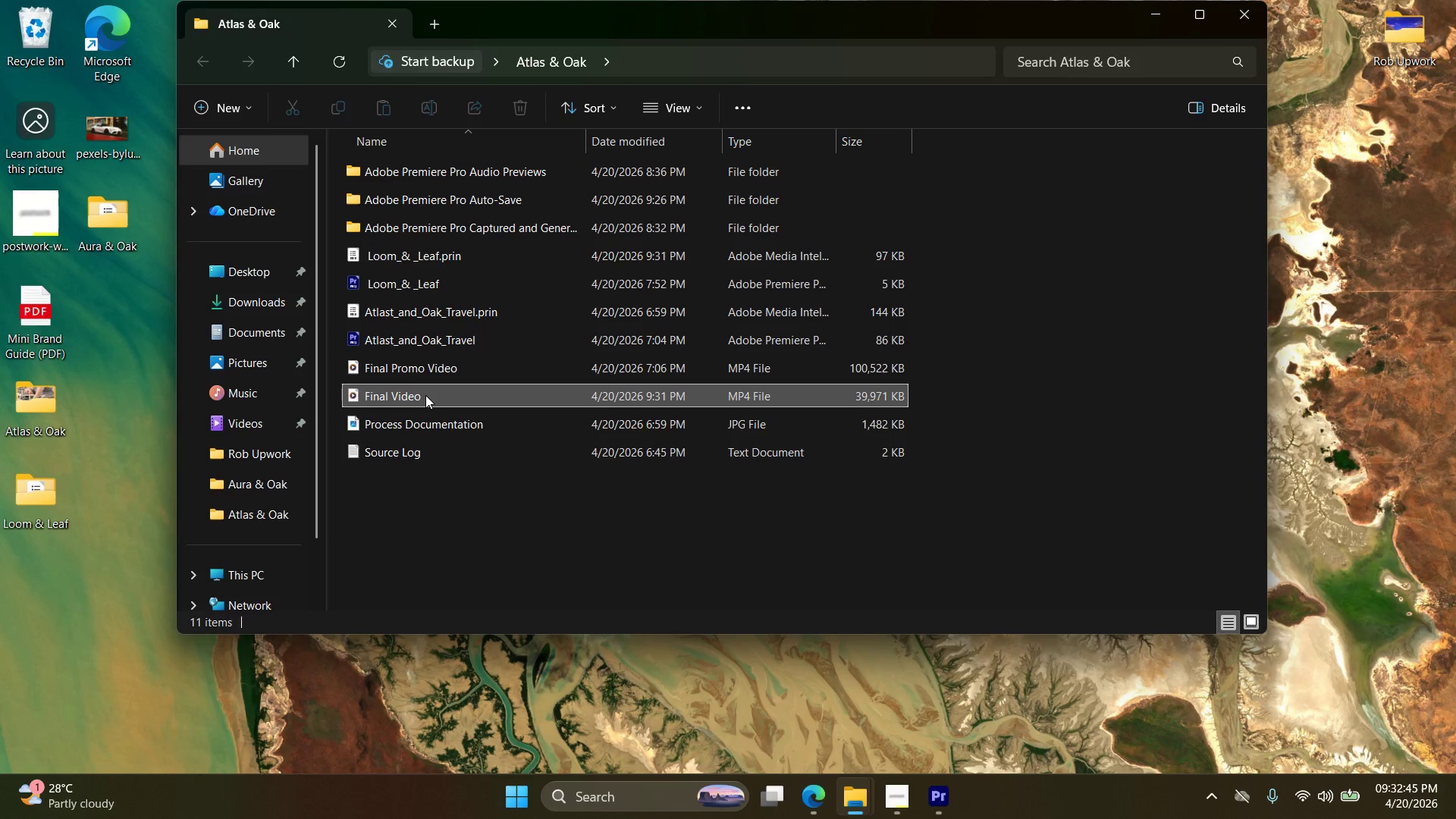 
key(Control+X)
 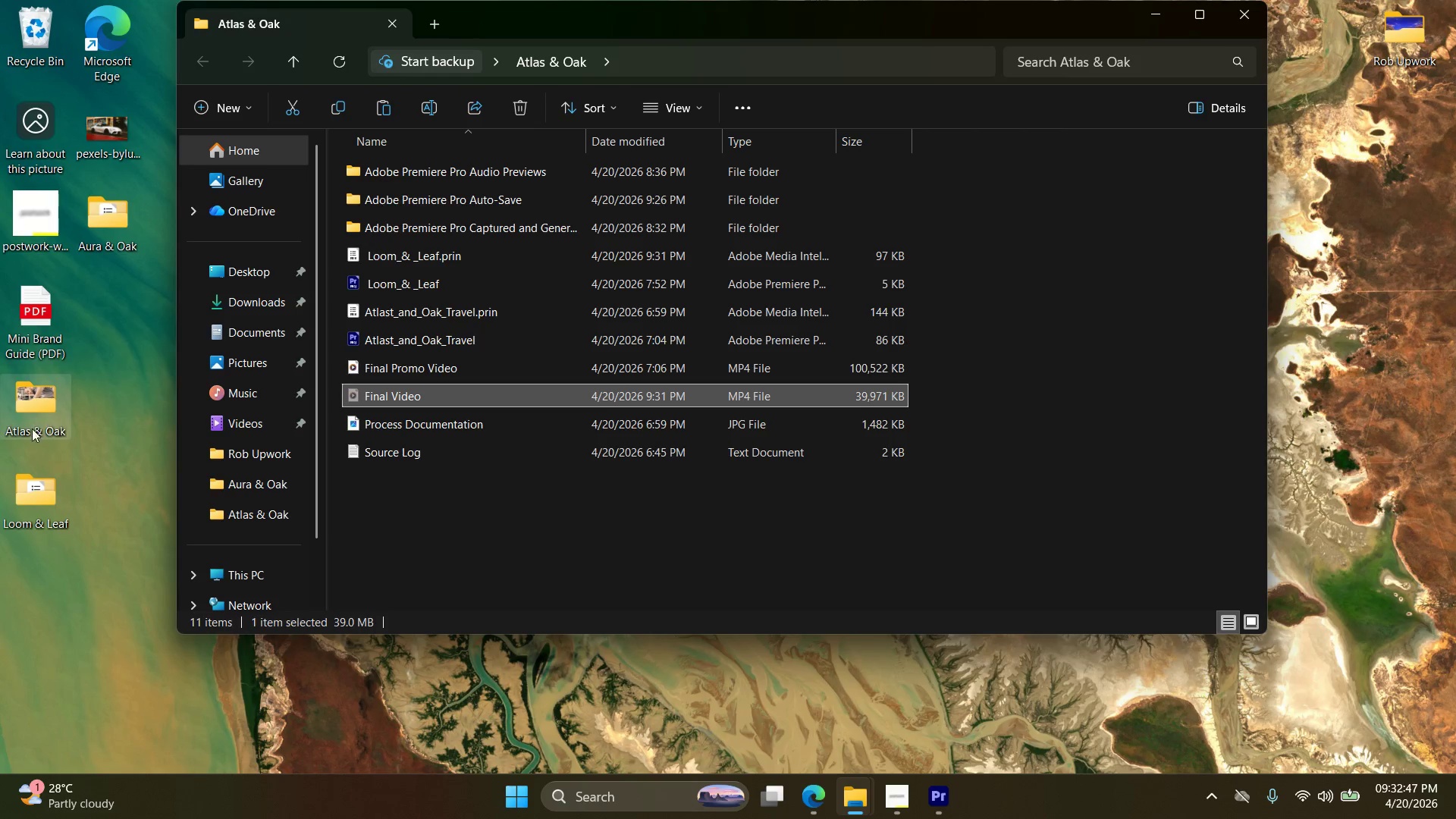 
double_click([36, 500])
 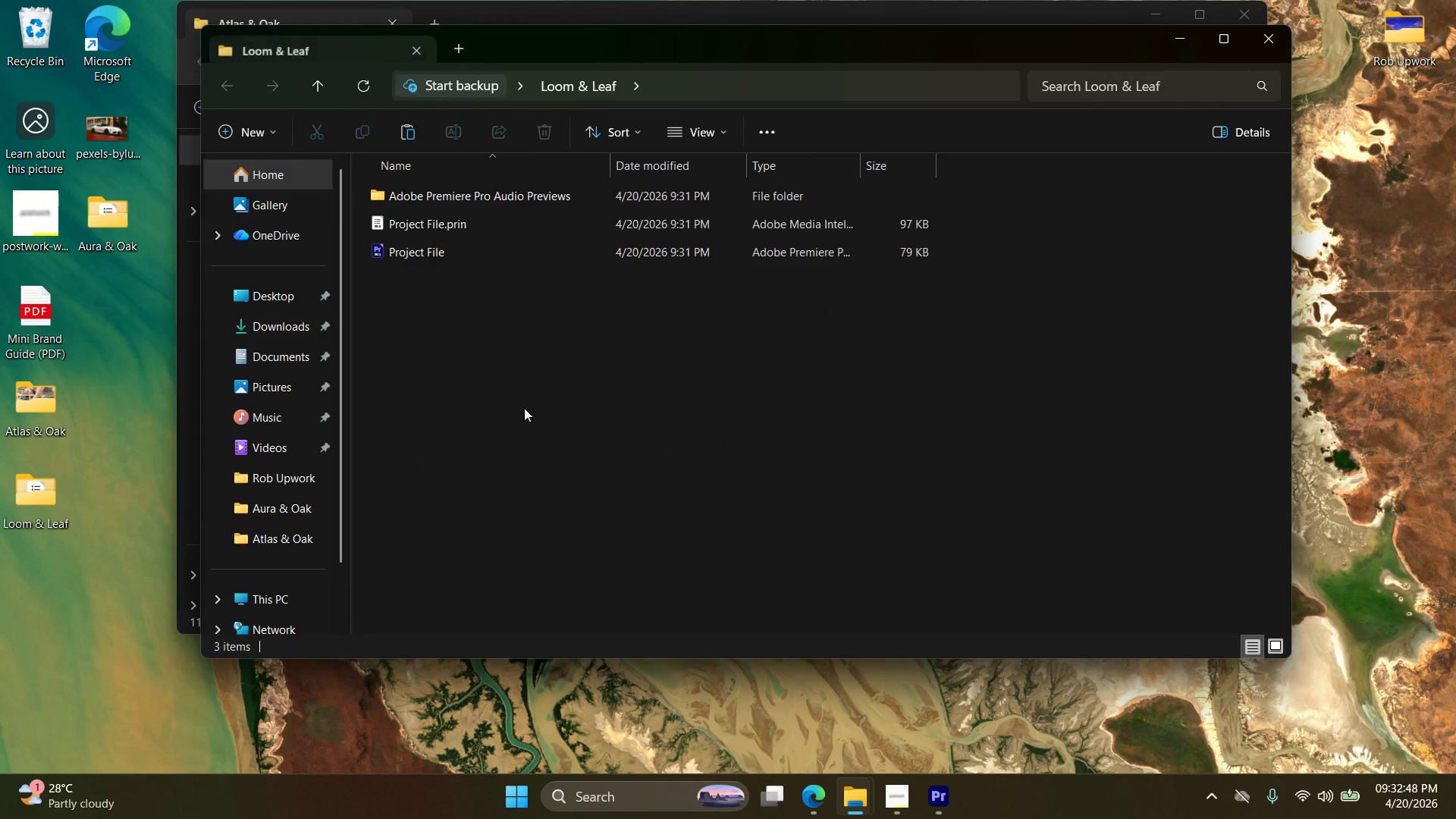 
key(Control+V)
 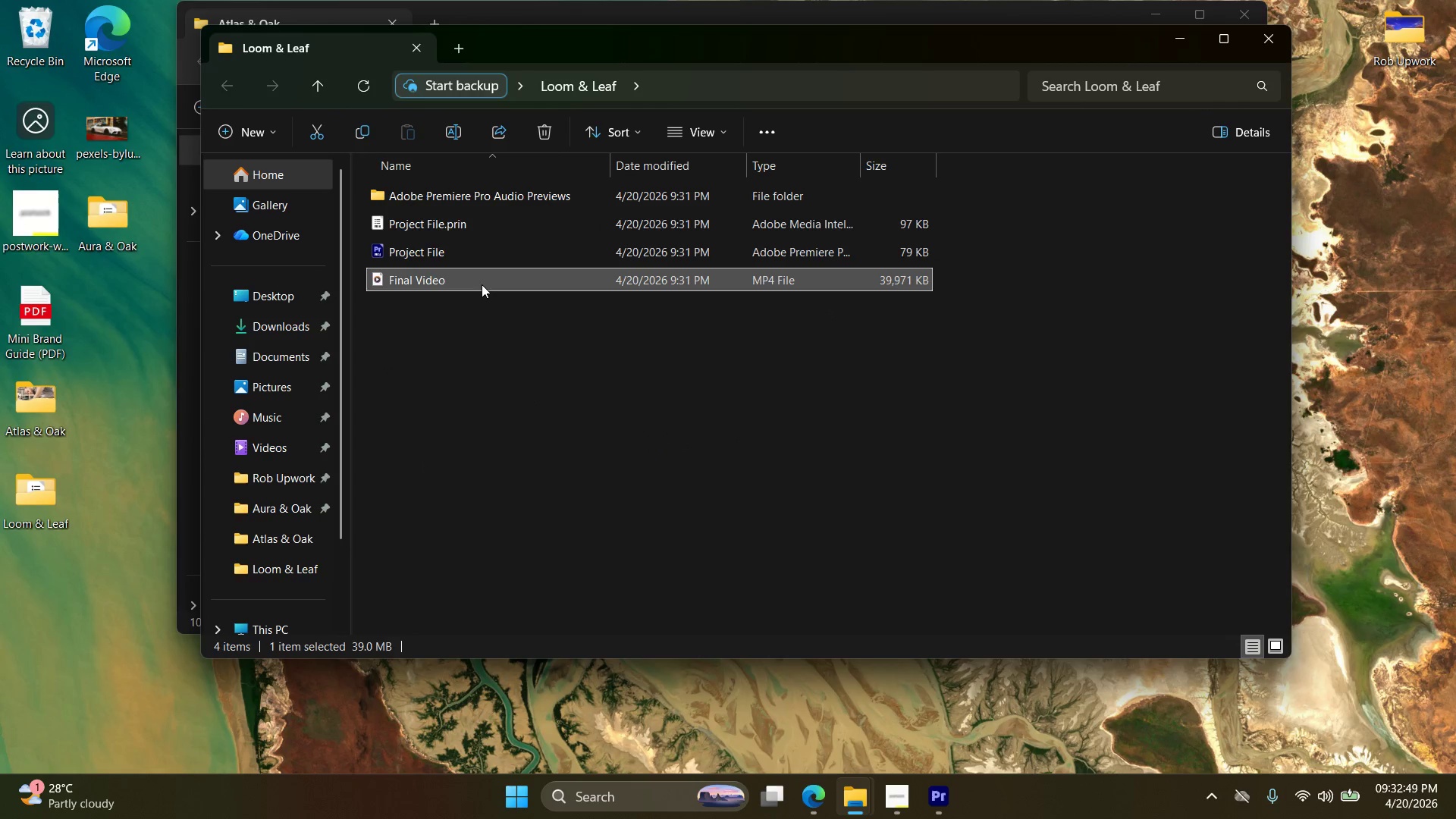 
double_click([485, 282])
 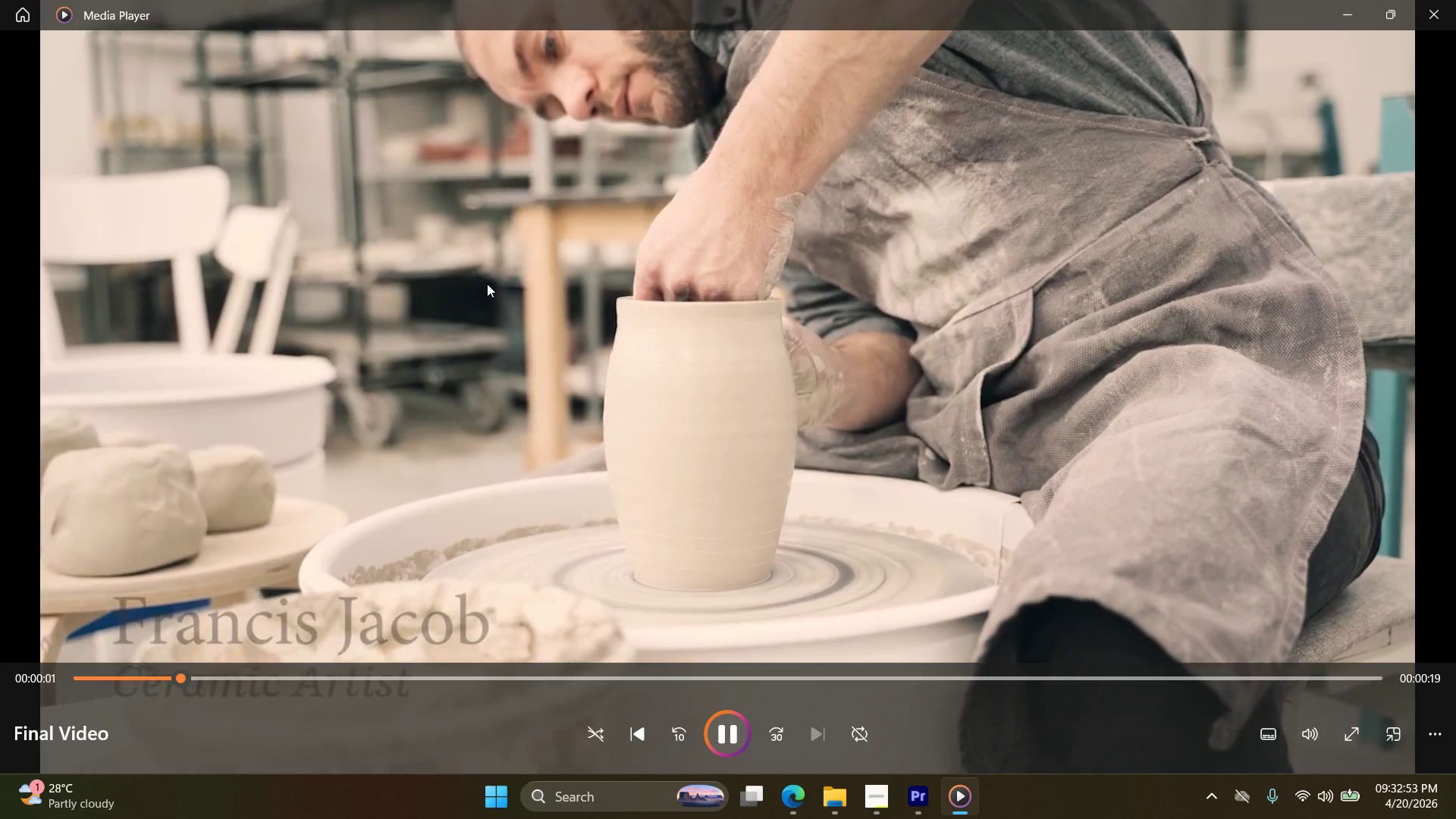 
left_click([698, 300])
 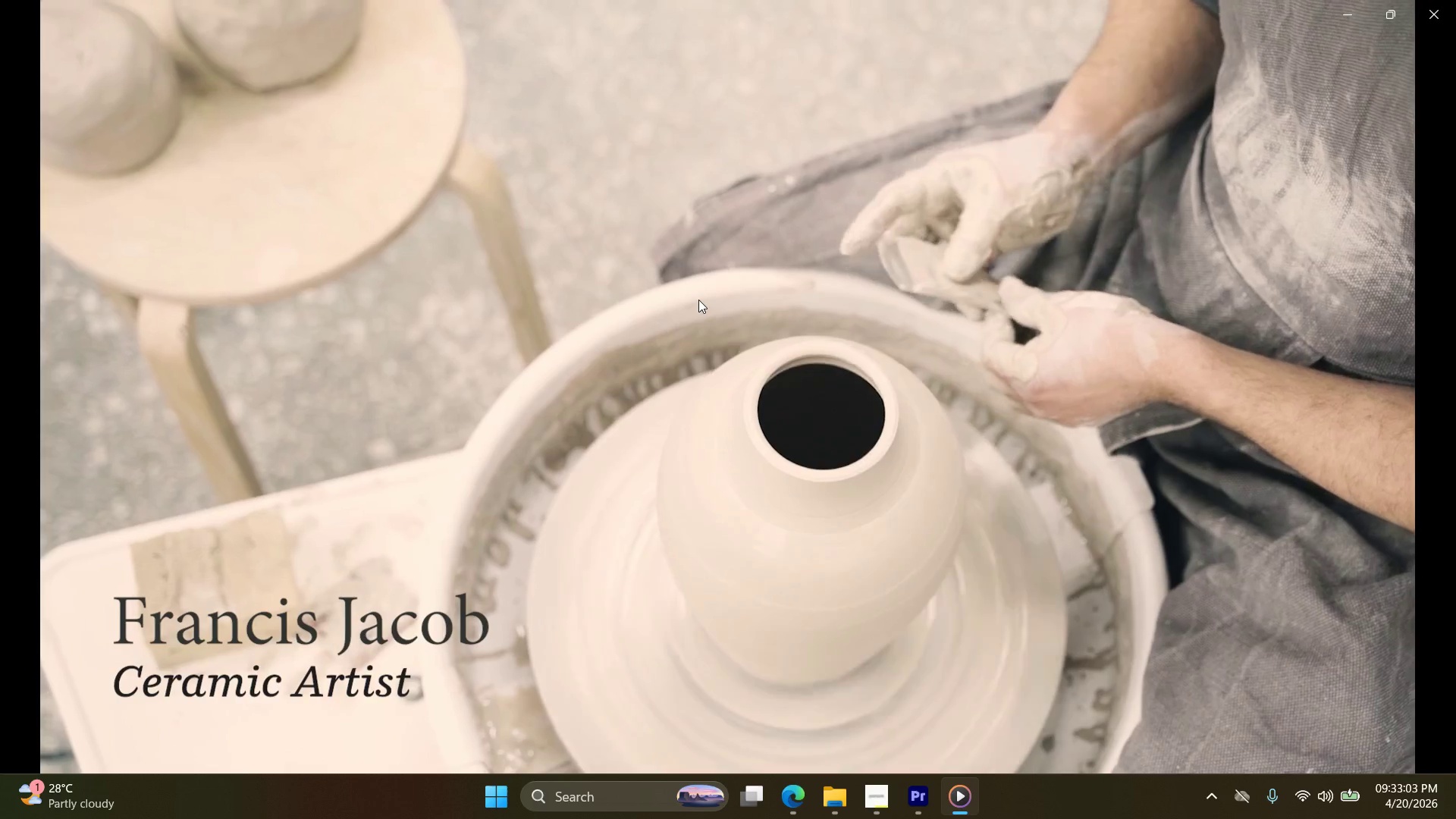 
wait(13.72)
 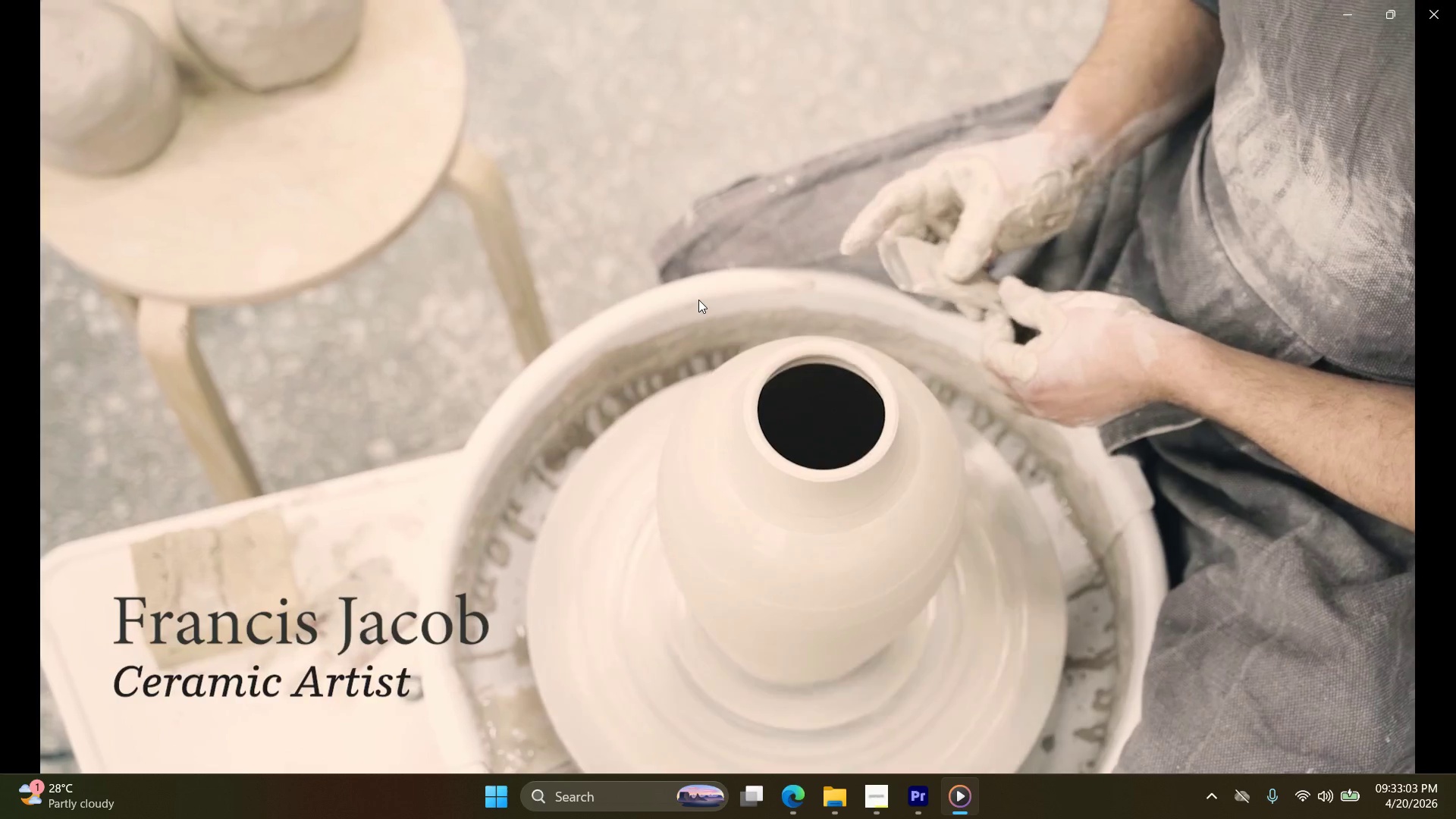 
left_click([729, 745])
 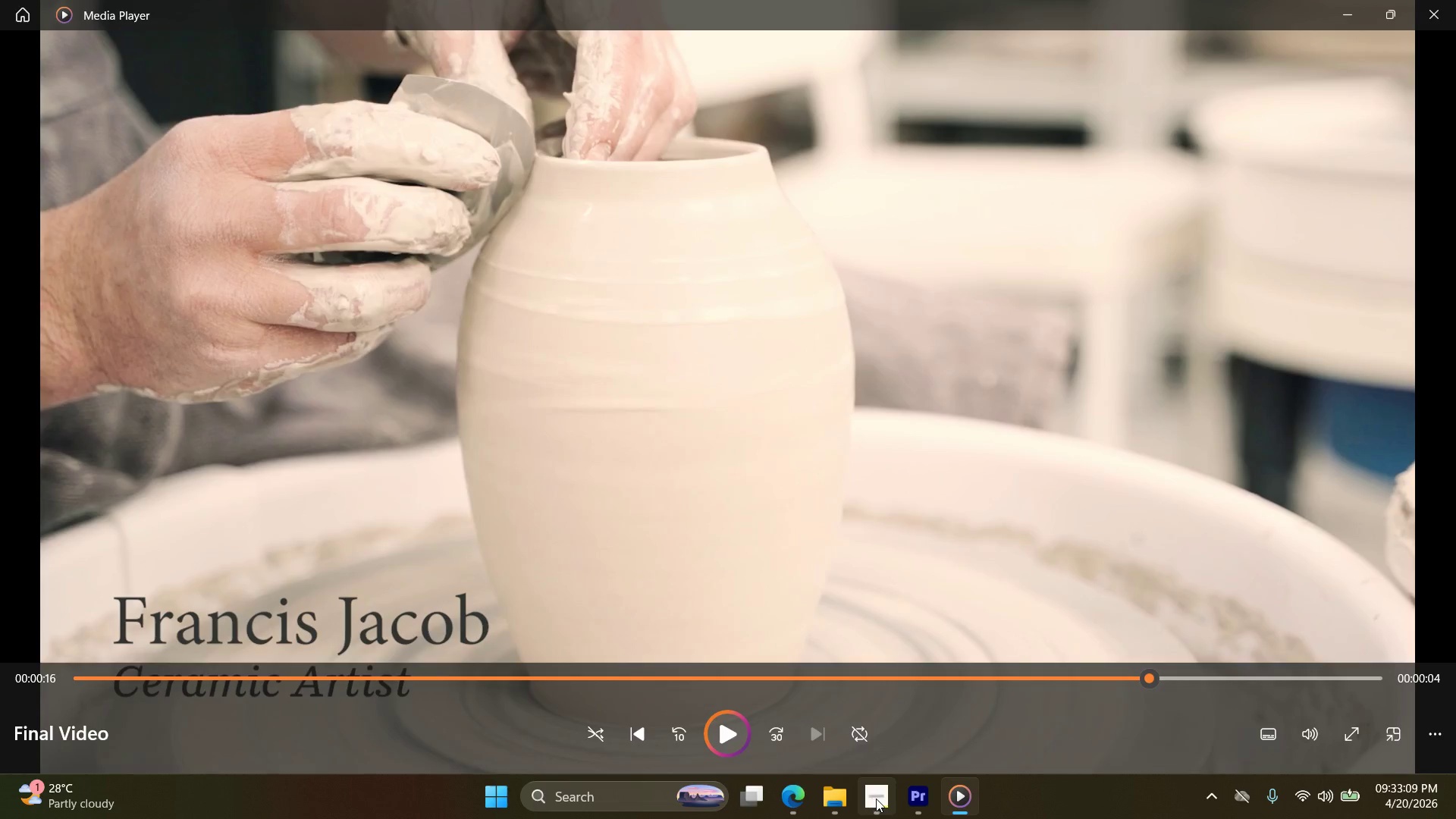 
left_click([908, 803])
 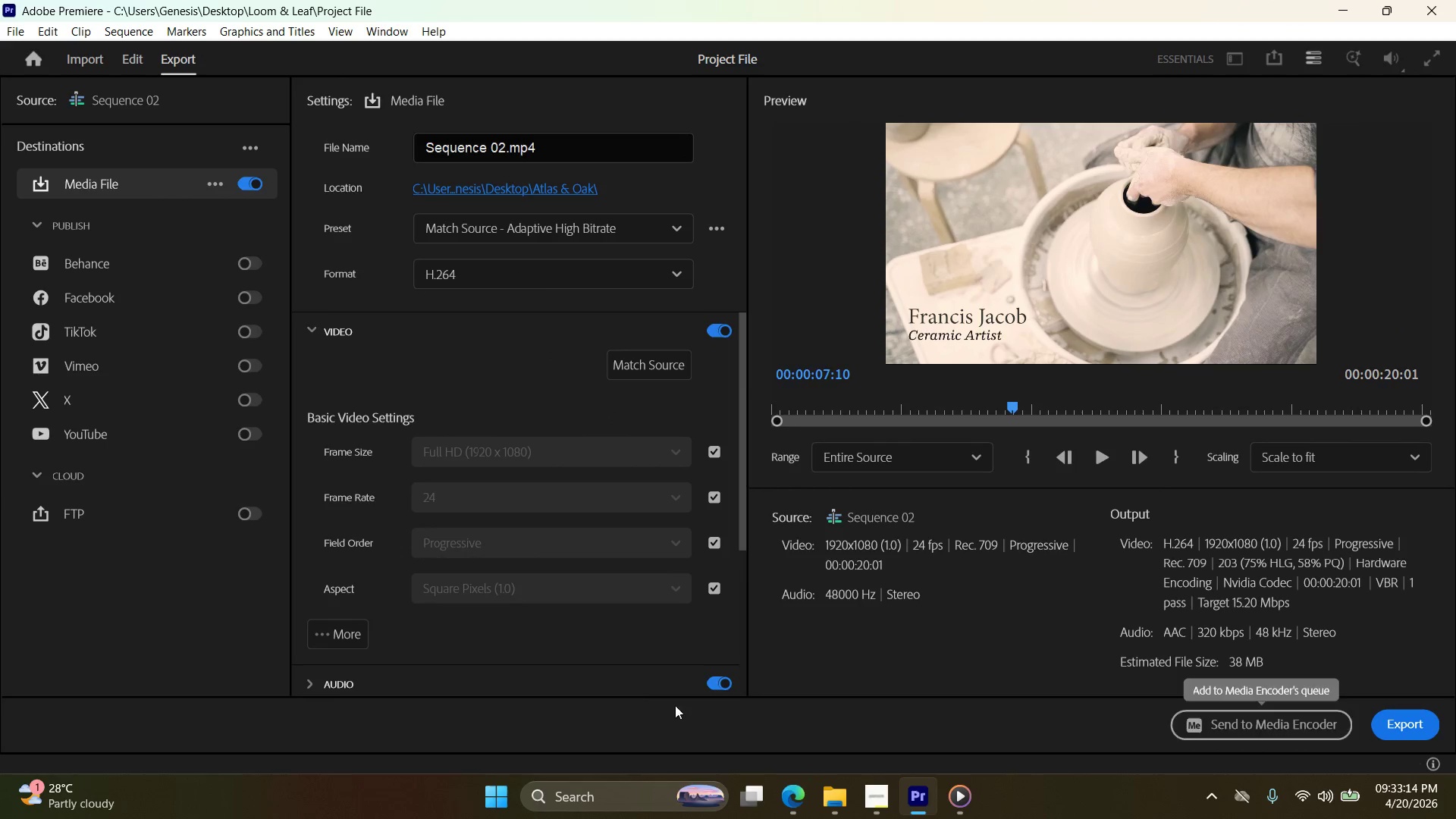 
wait(6.25)
 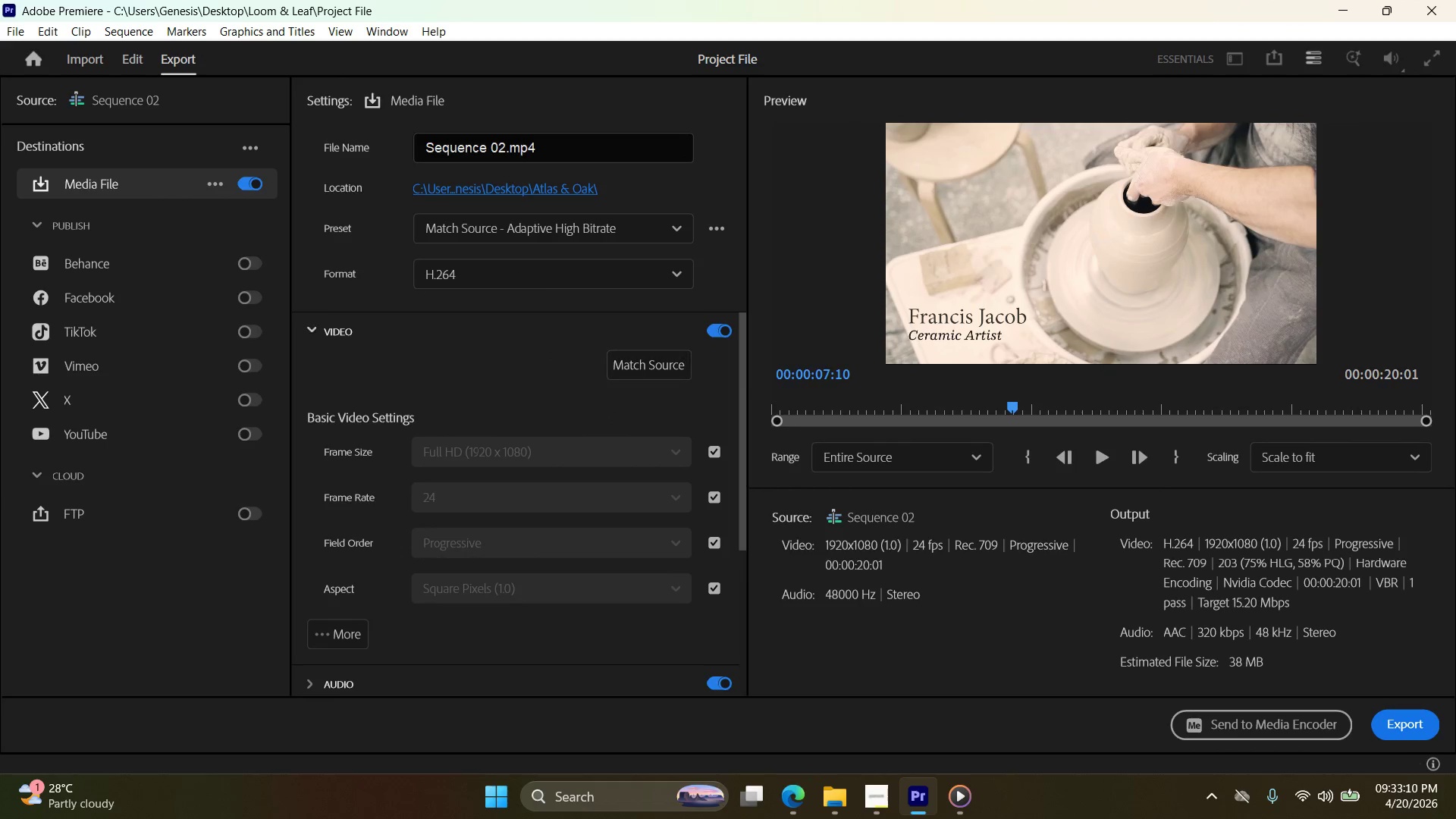 
left_click([34, 64])
 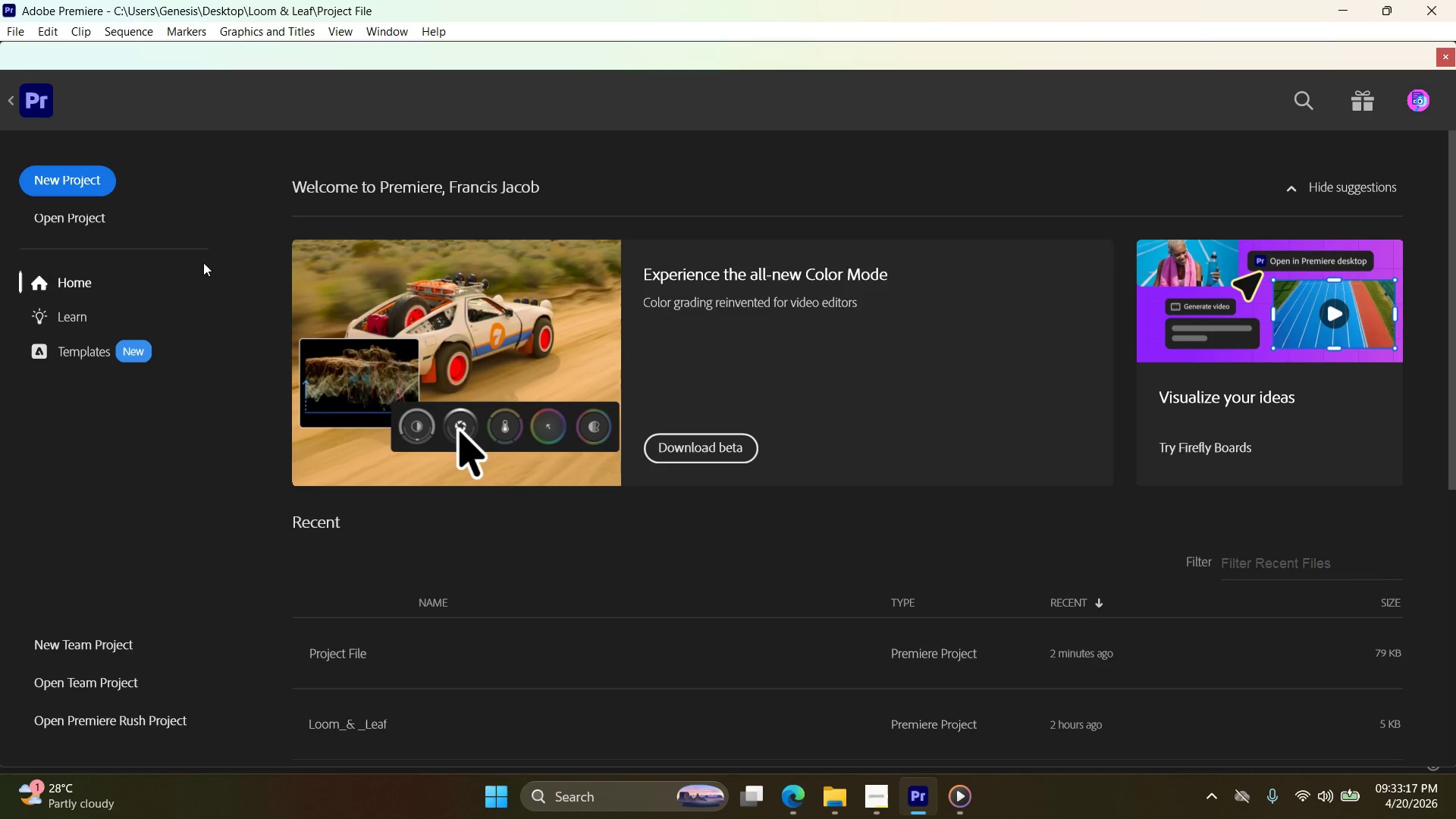 
double_click([351, 649])
 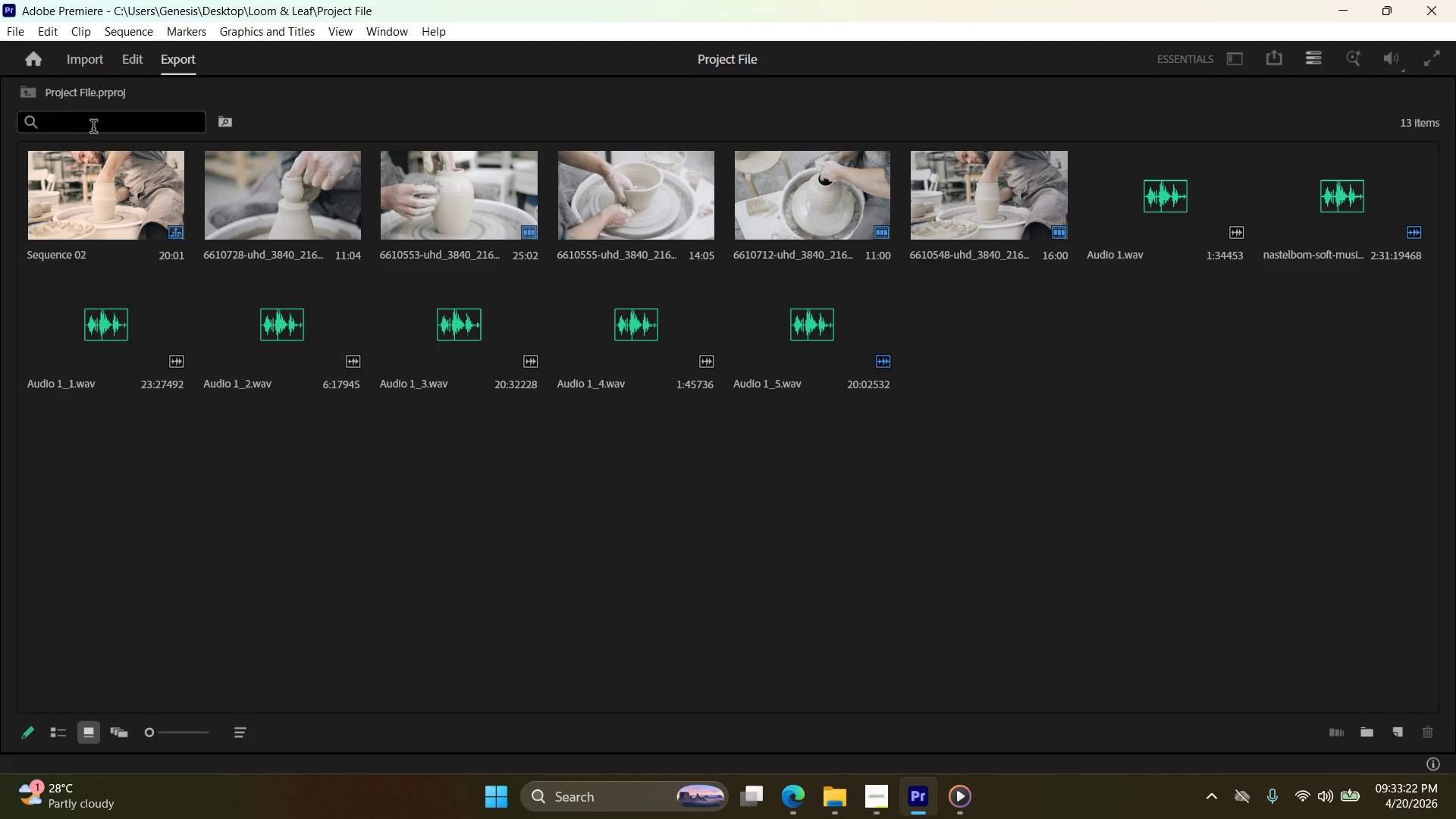 
wait(5.66)
 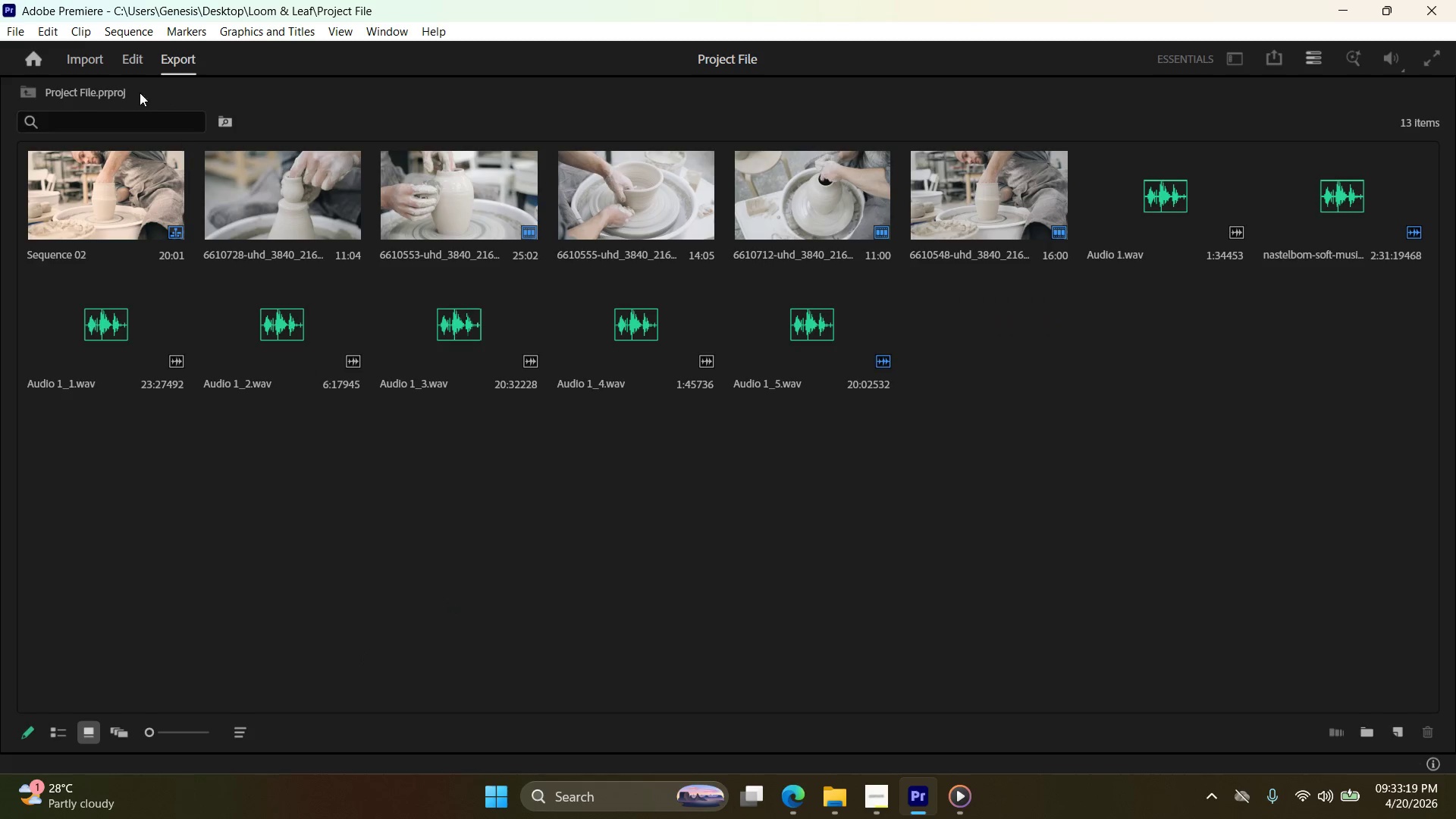 
left_click([73, 55])
 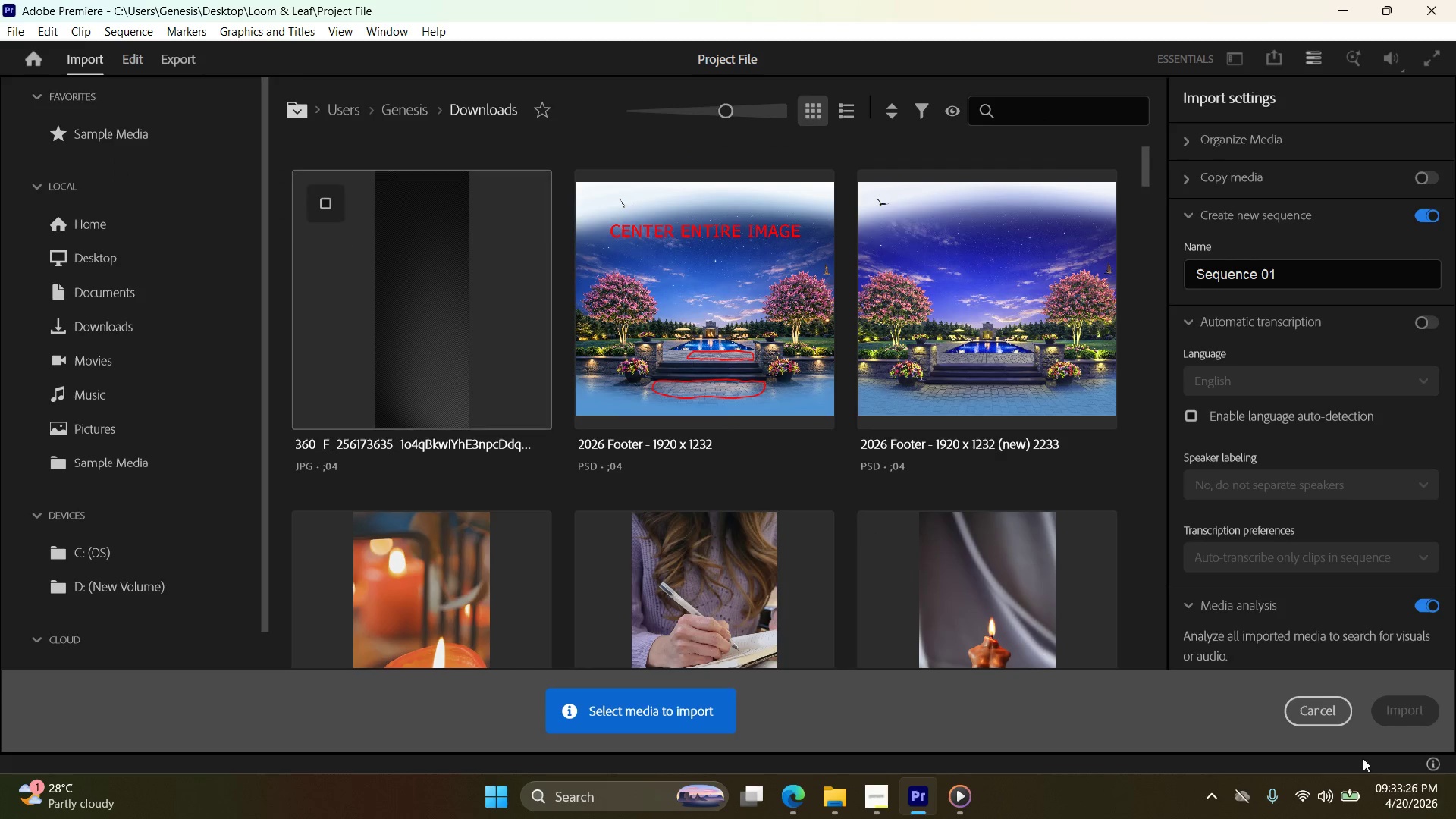 
left_click([1313, 702])
 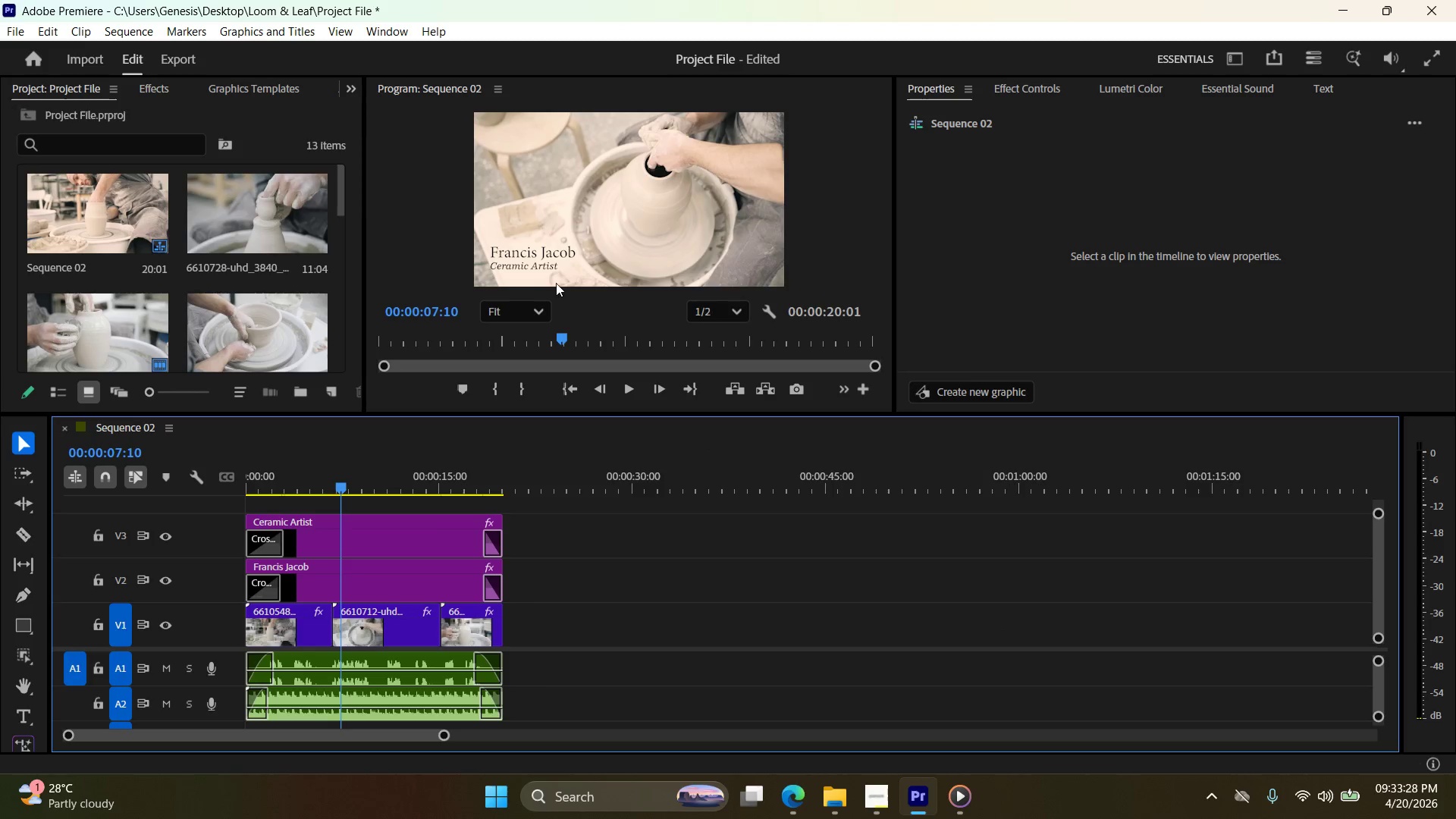 
left_click([551, 253])
 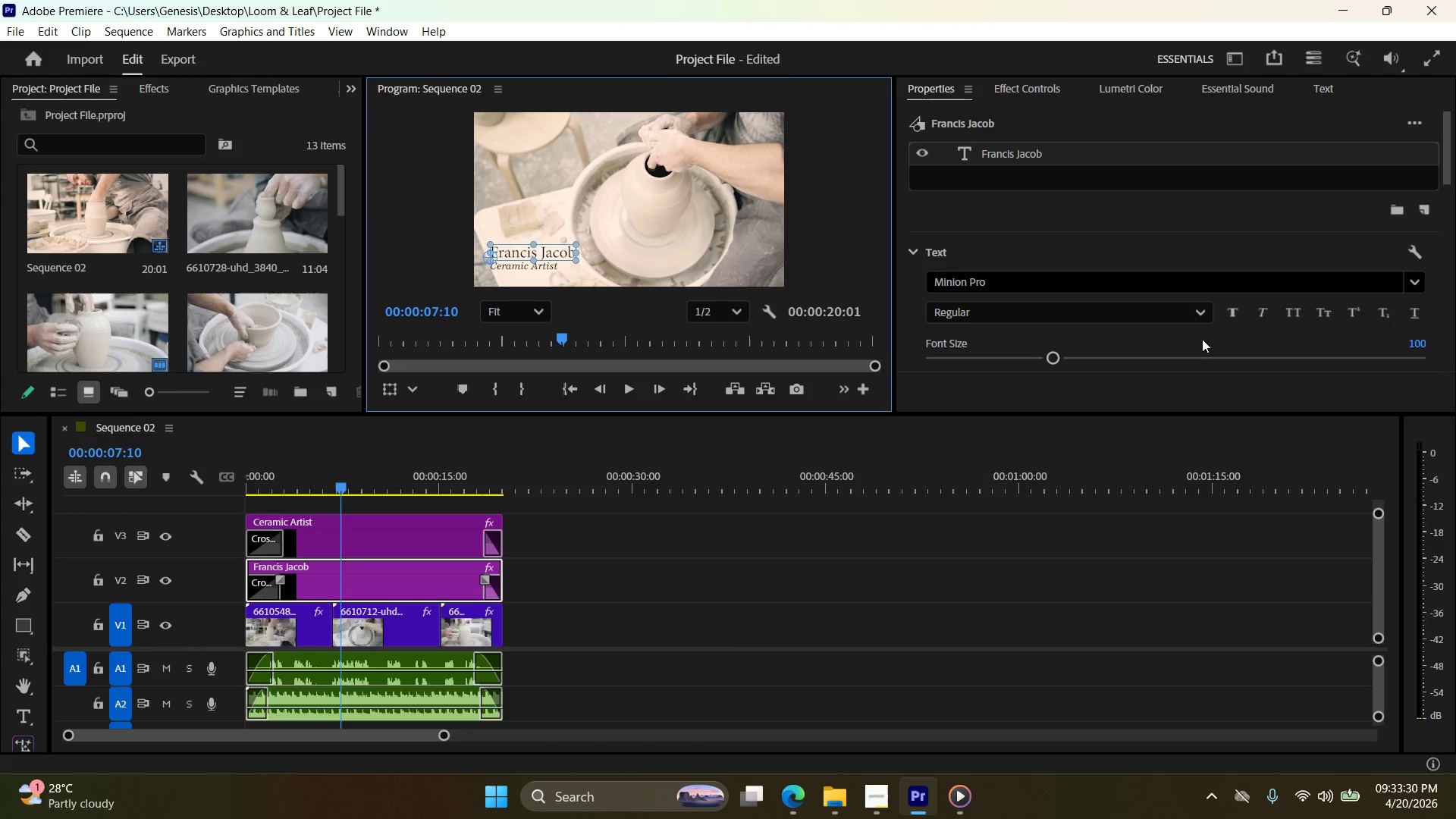 
scroll: coordinate [1110, 337], scroll_direction: down, amount: 14.0